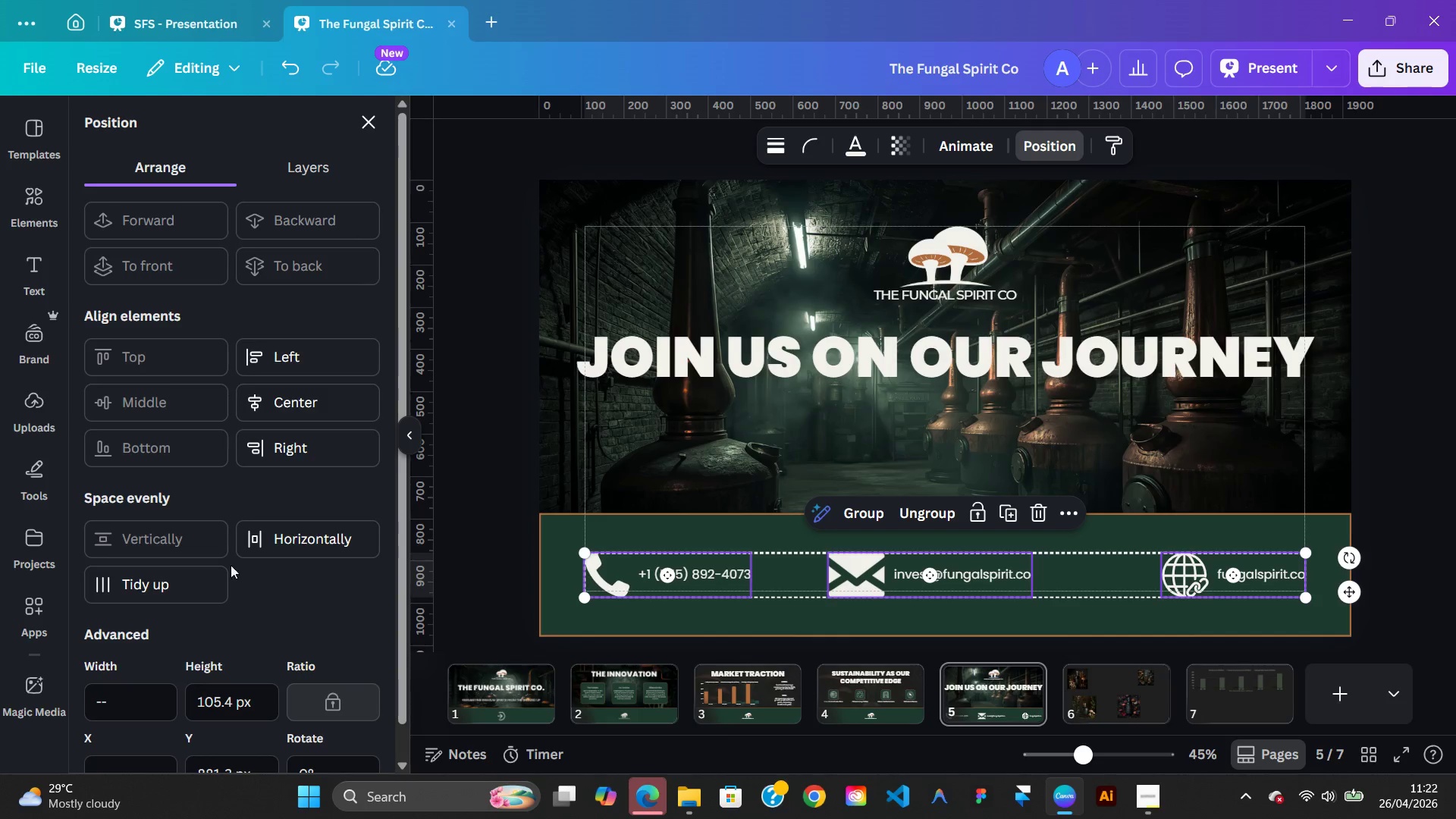 
left_click([205, 569])
 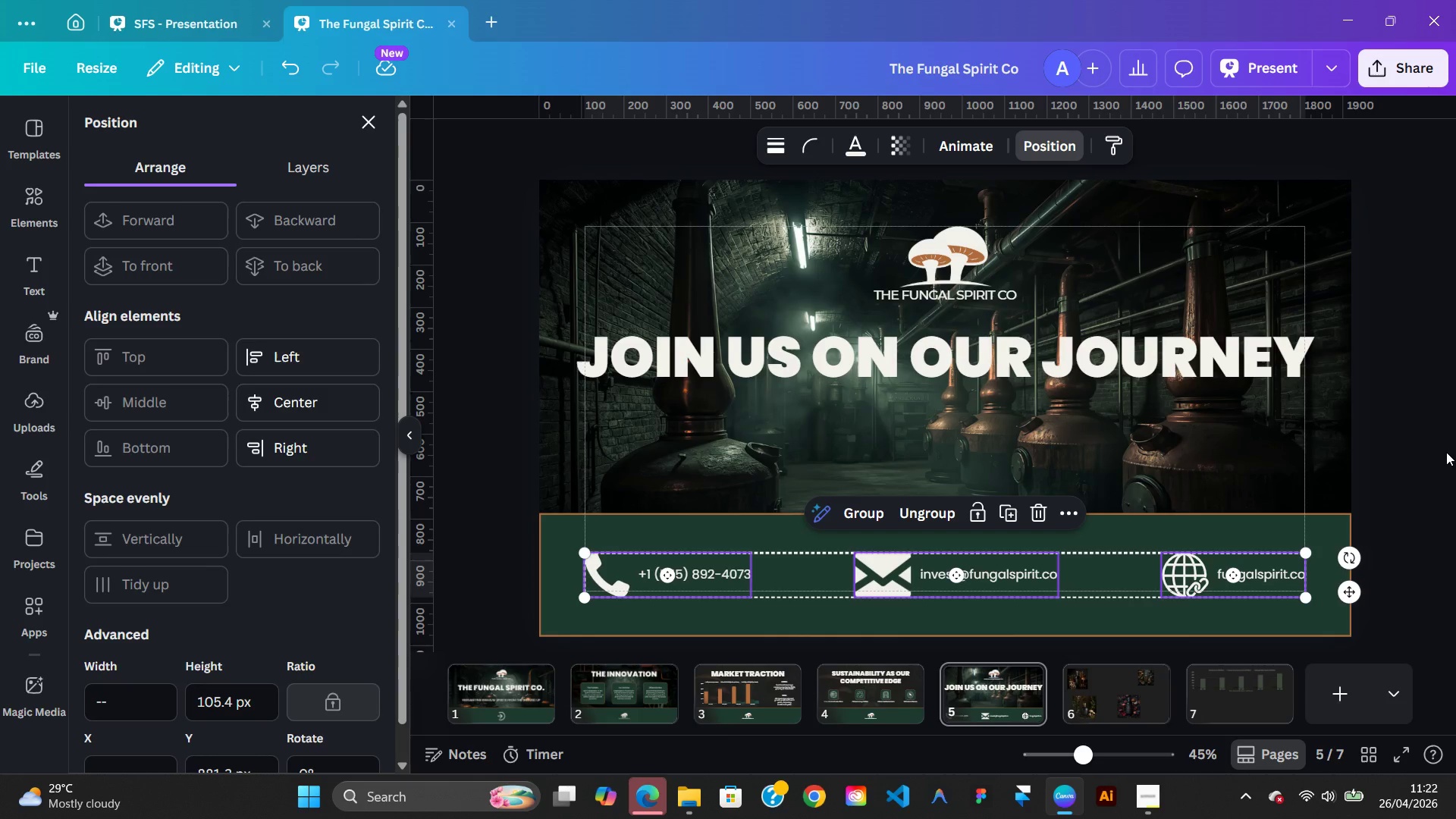 
double_click([1446, 452])
 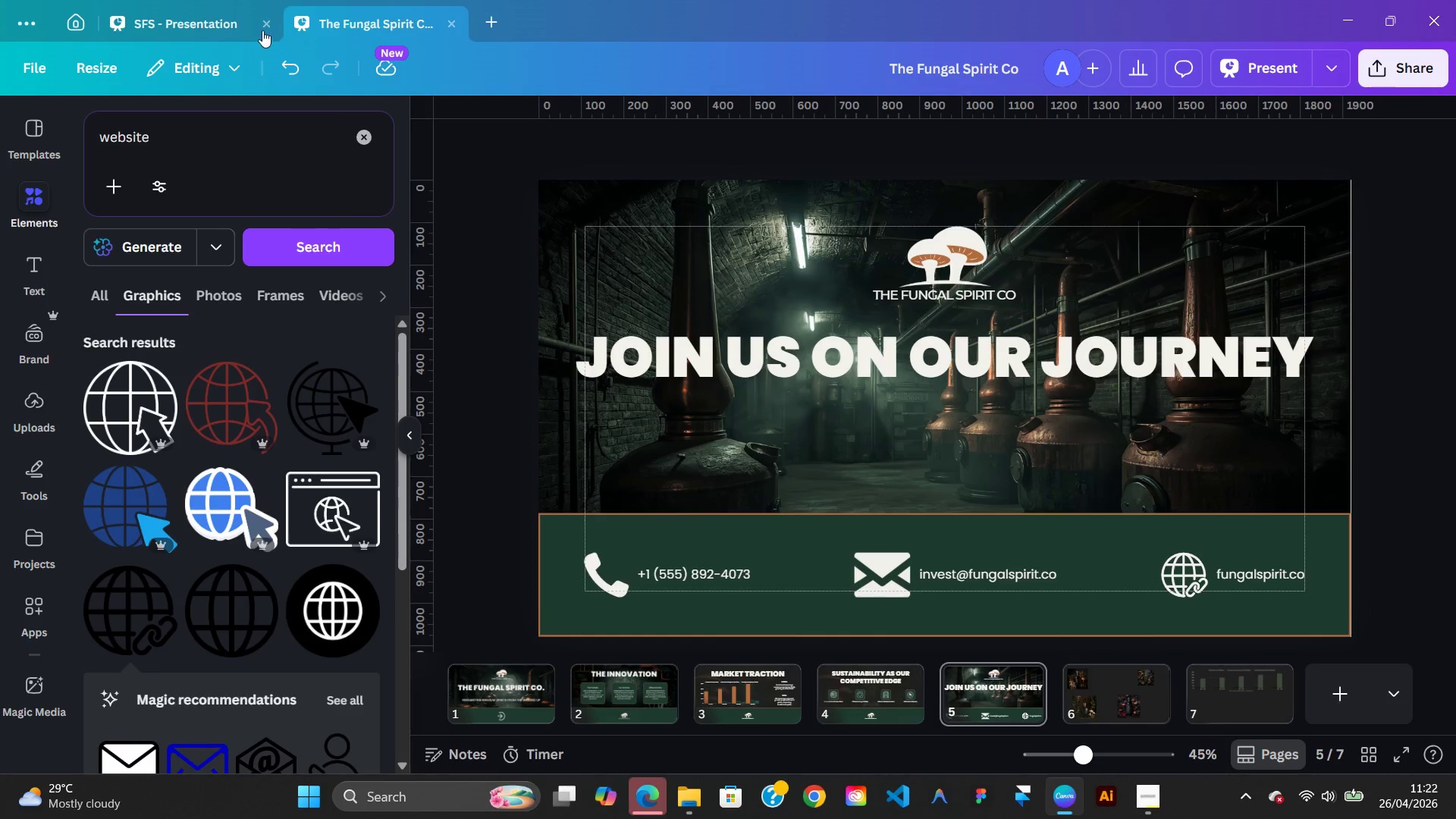 
left_click([213, 26])
 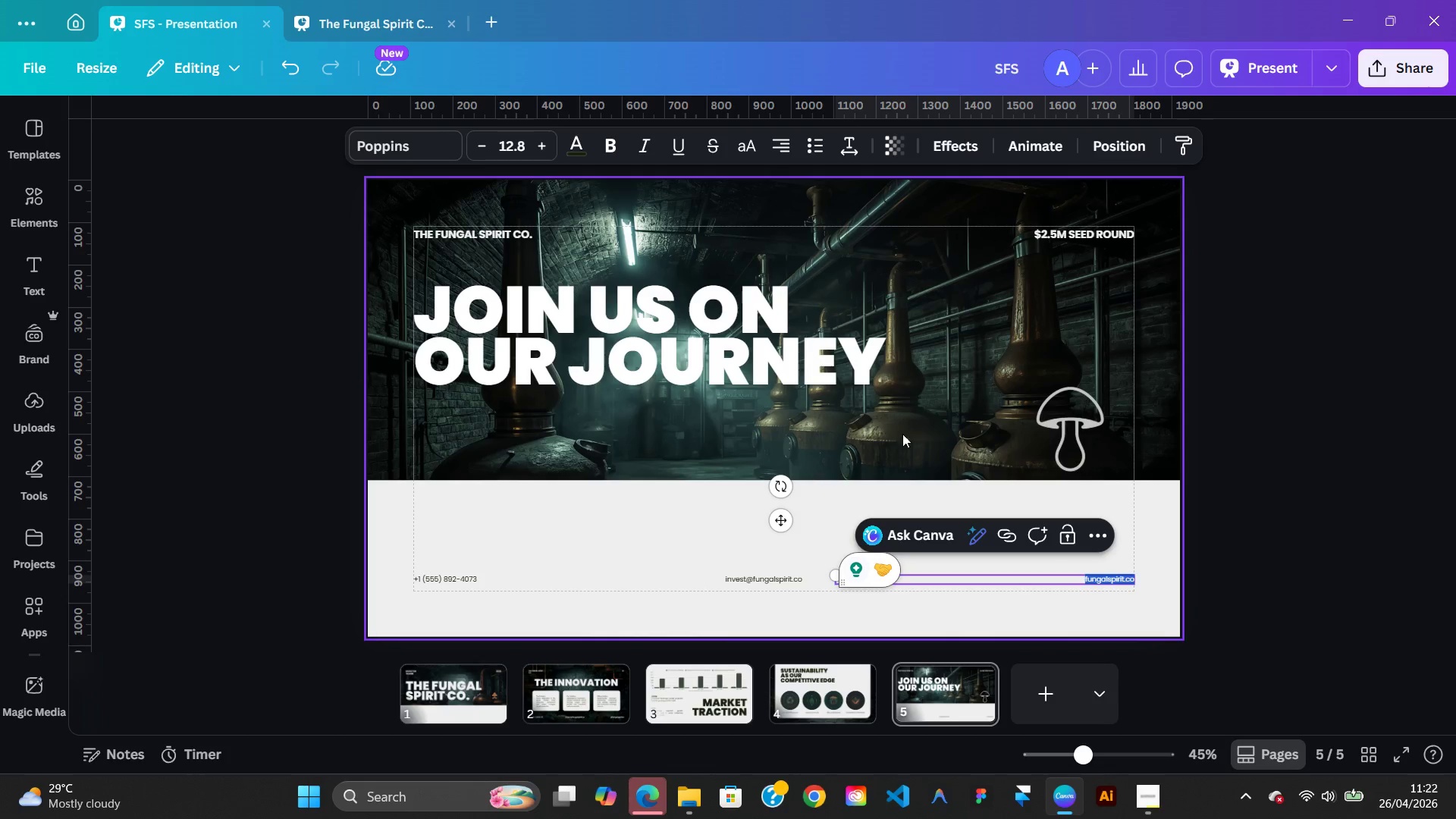 
left_click([937, 428])
 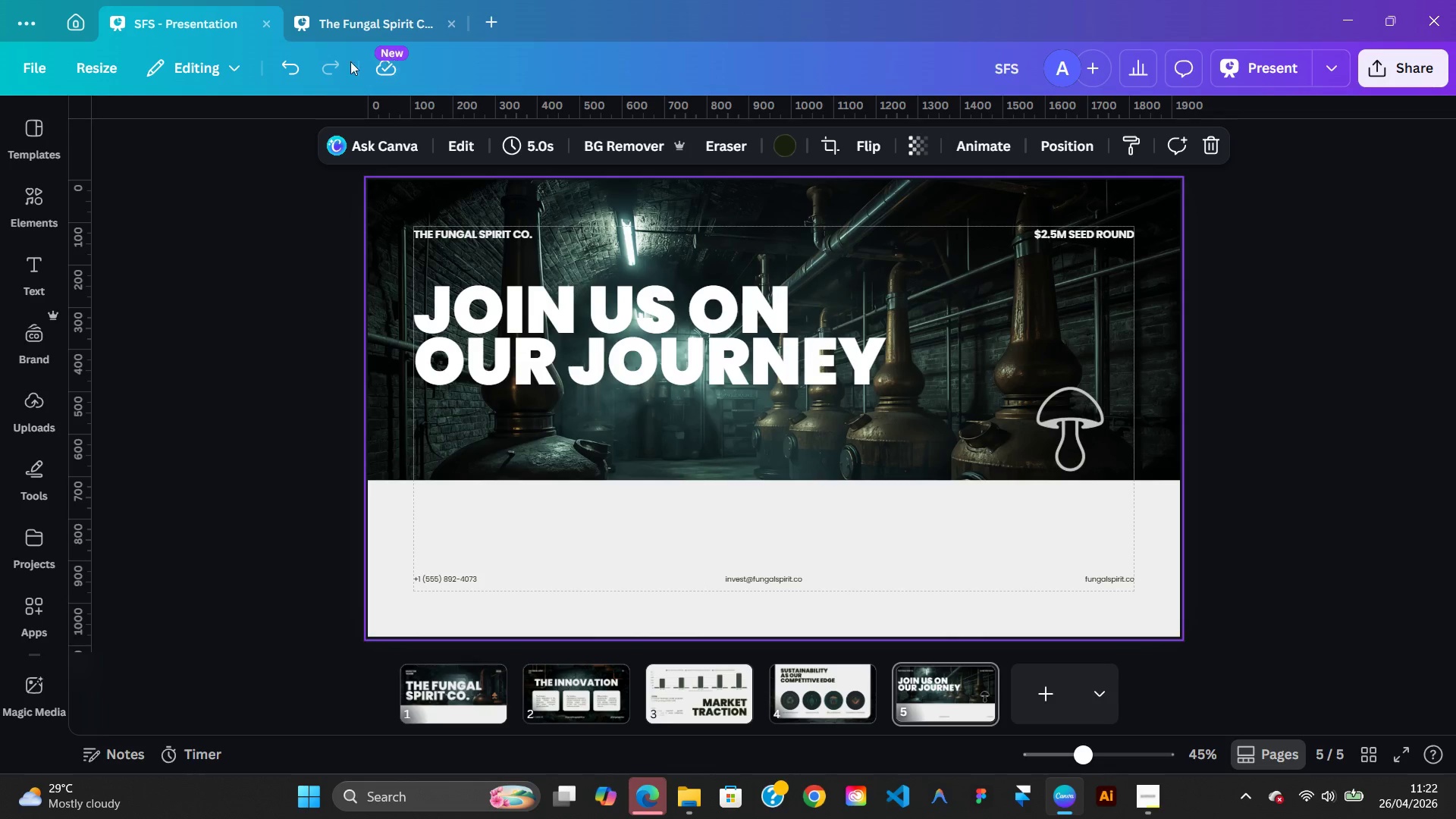 
left_click([363, 29])
 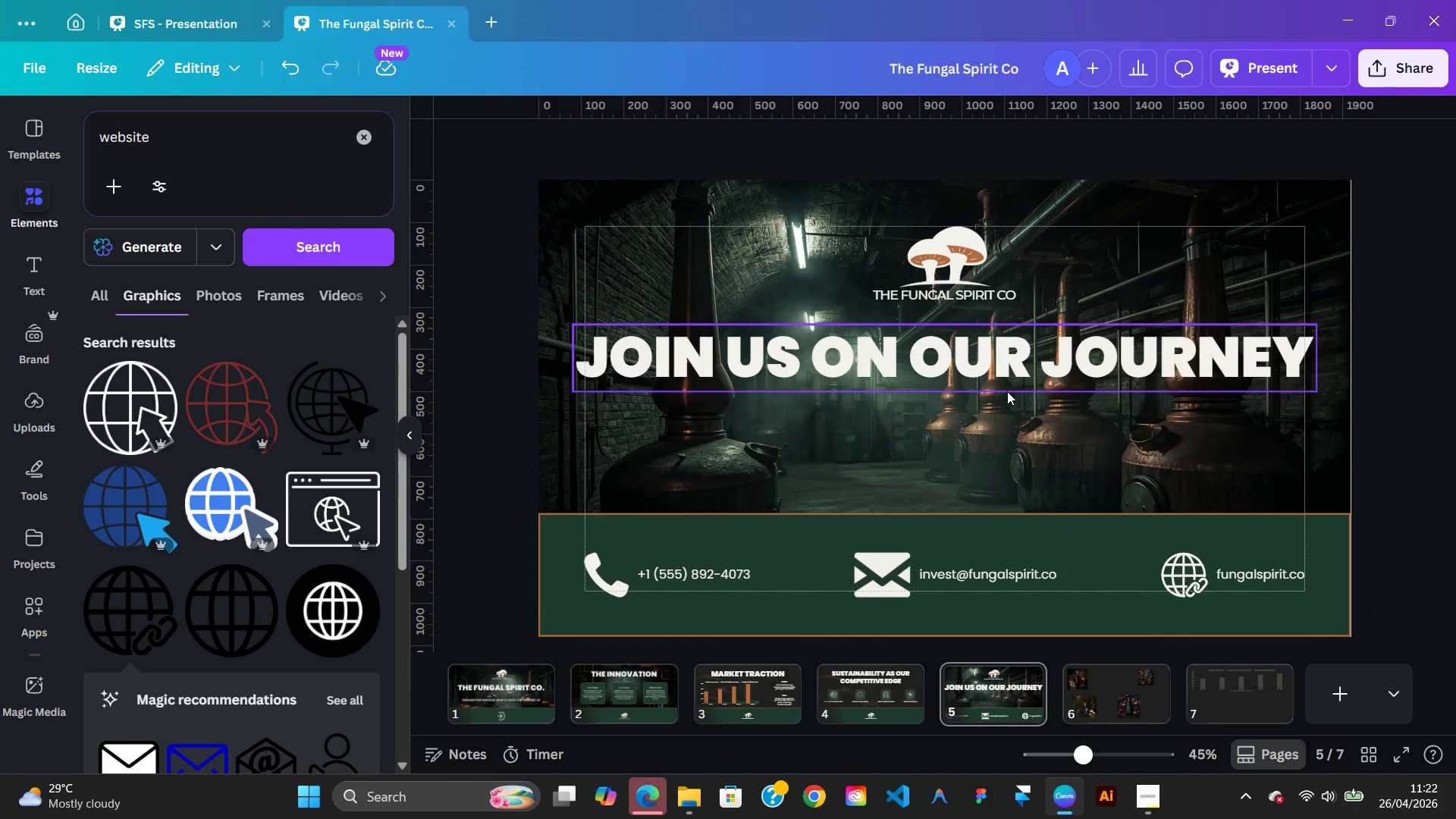 
left_click([1007, 391])
 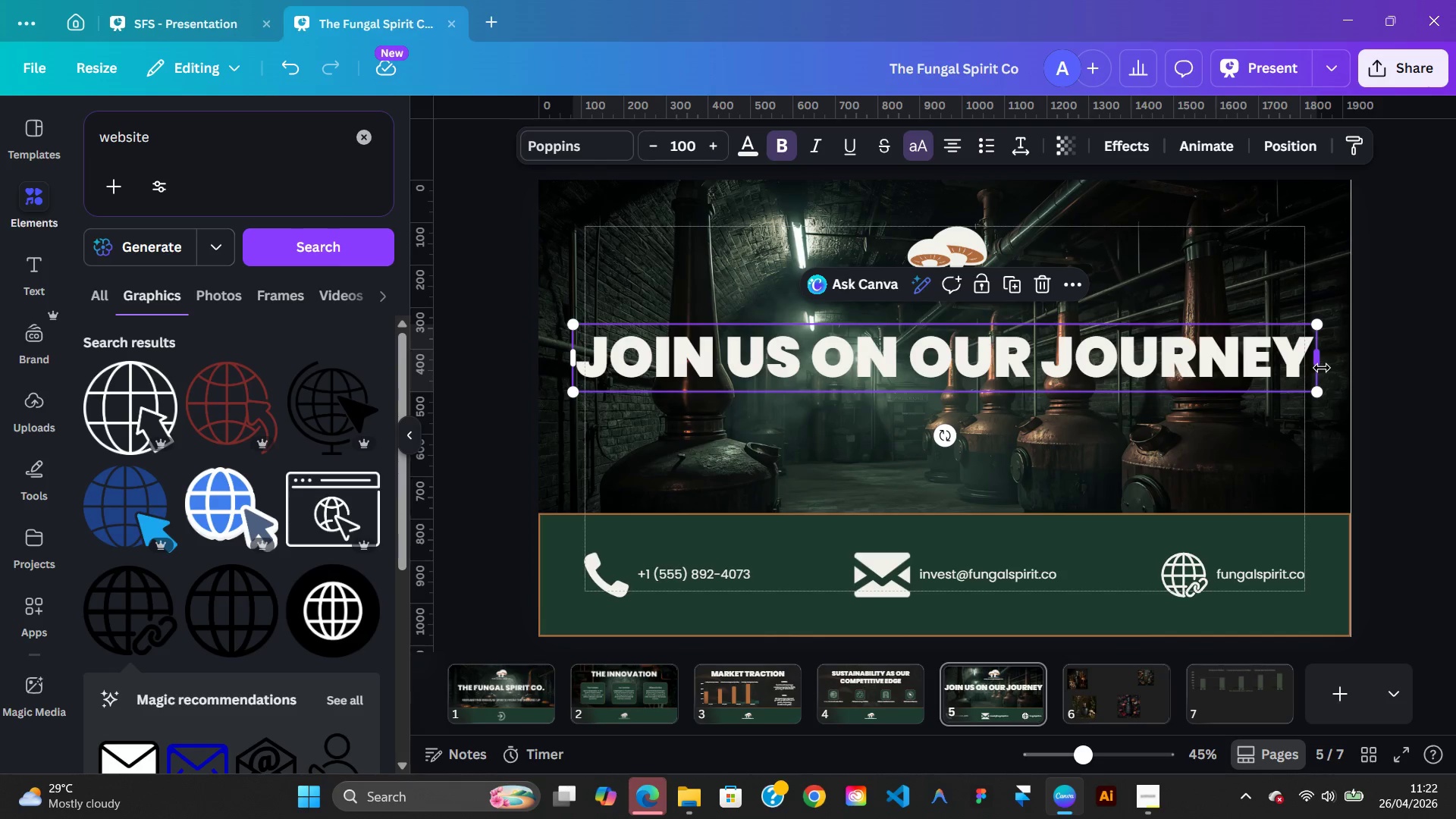 
left_click_drag(start_coordinate=[1321, 368], to_coordinate=[1022, 407])
 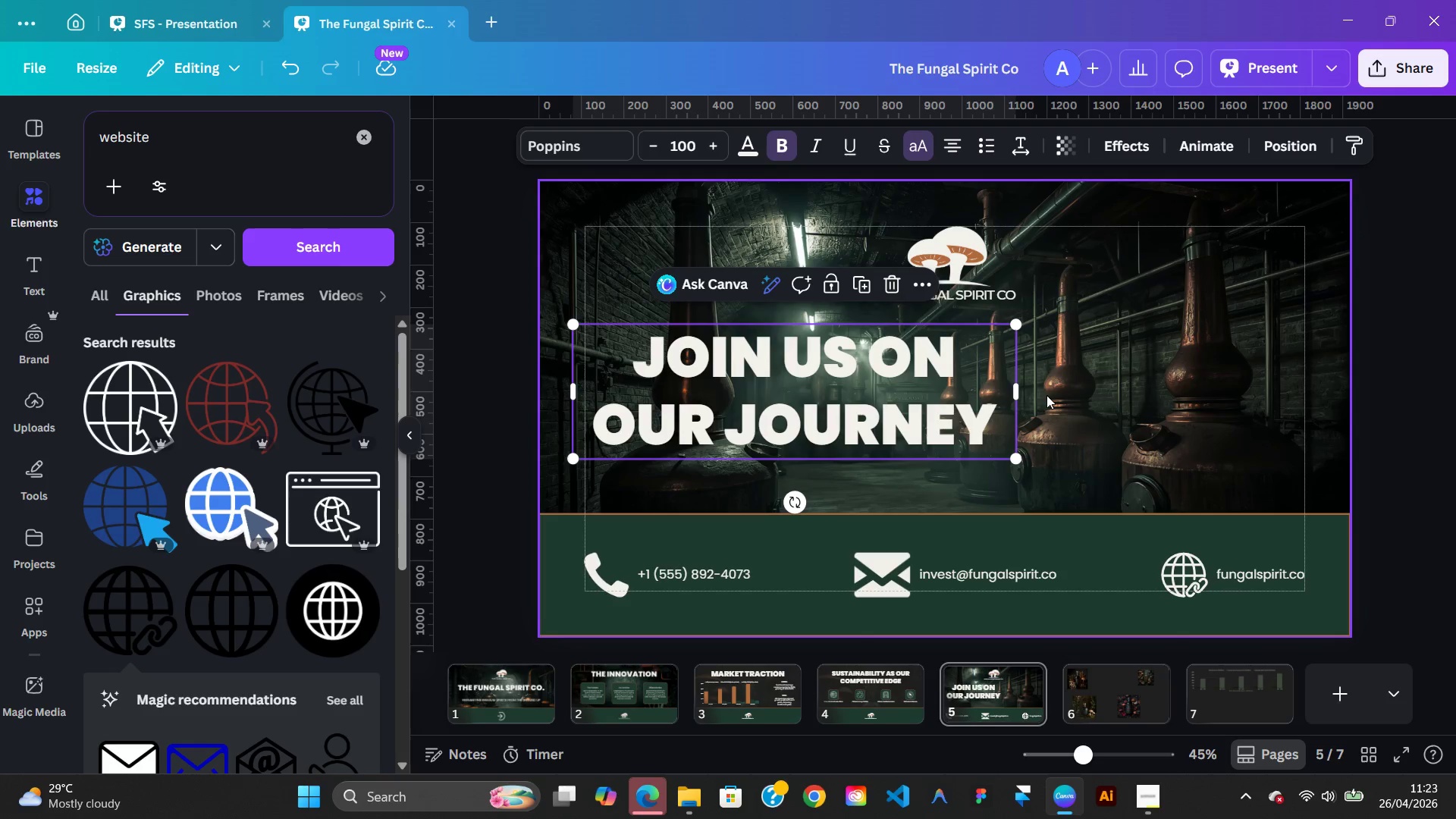 
left_click_drag(start_coordinate=[1018, 392], to_coordinate=[1003, 393])
 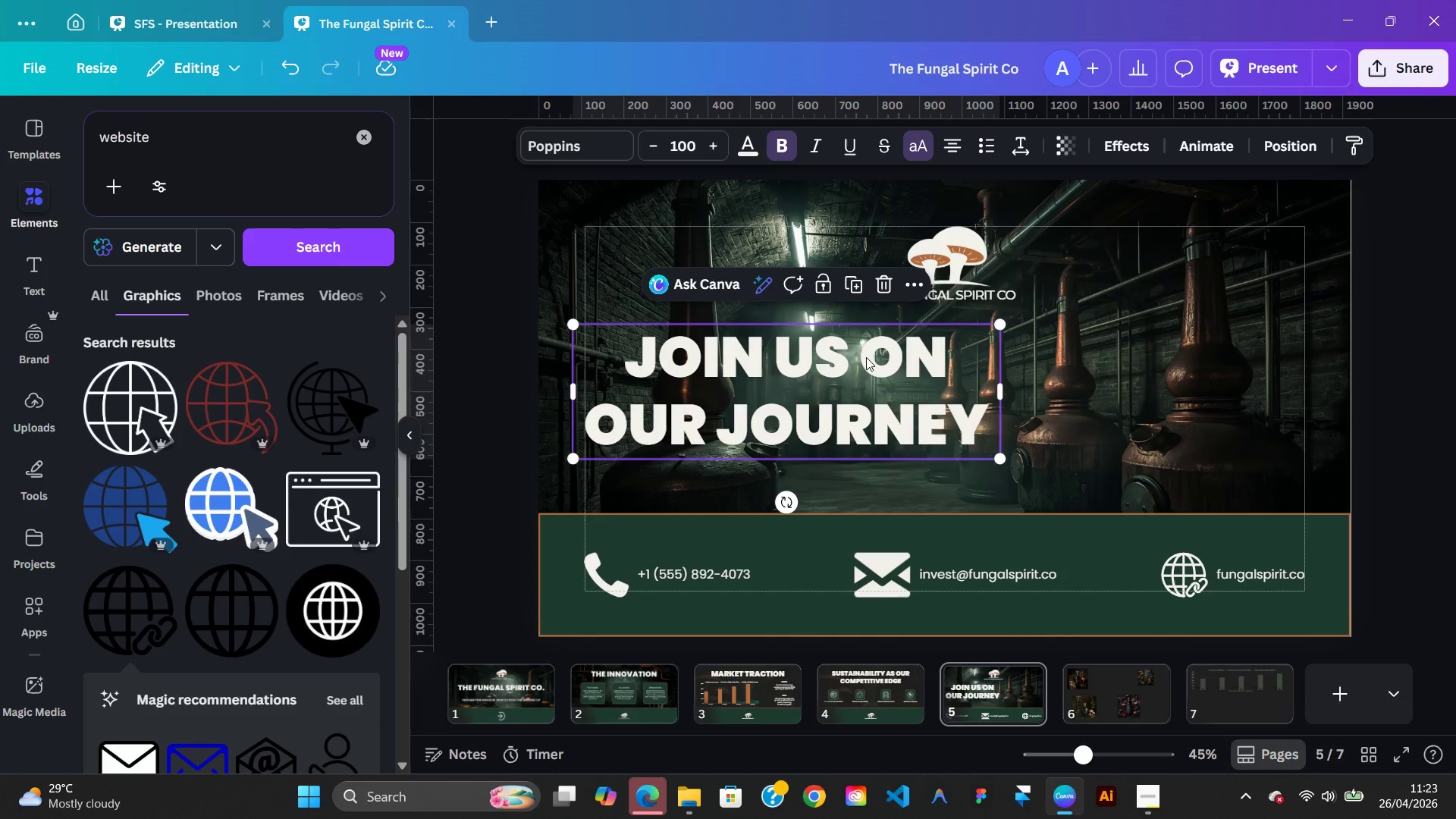 
left_click([866, 357])
 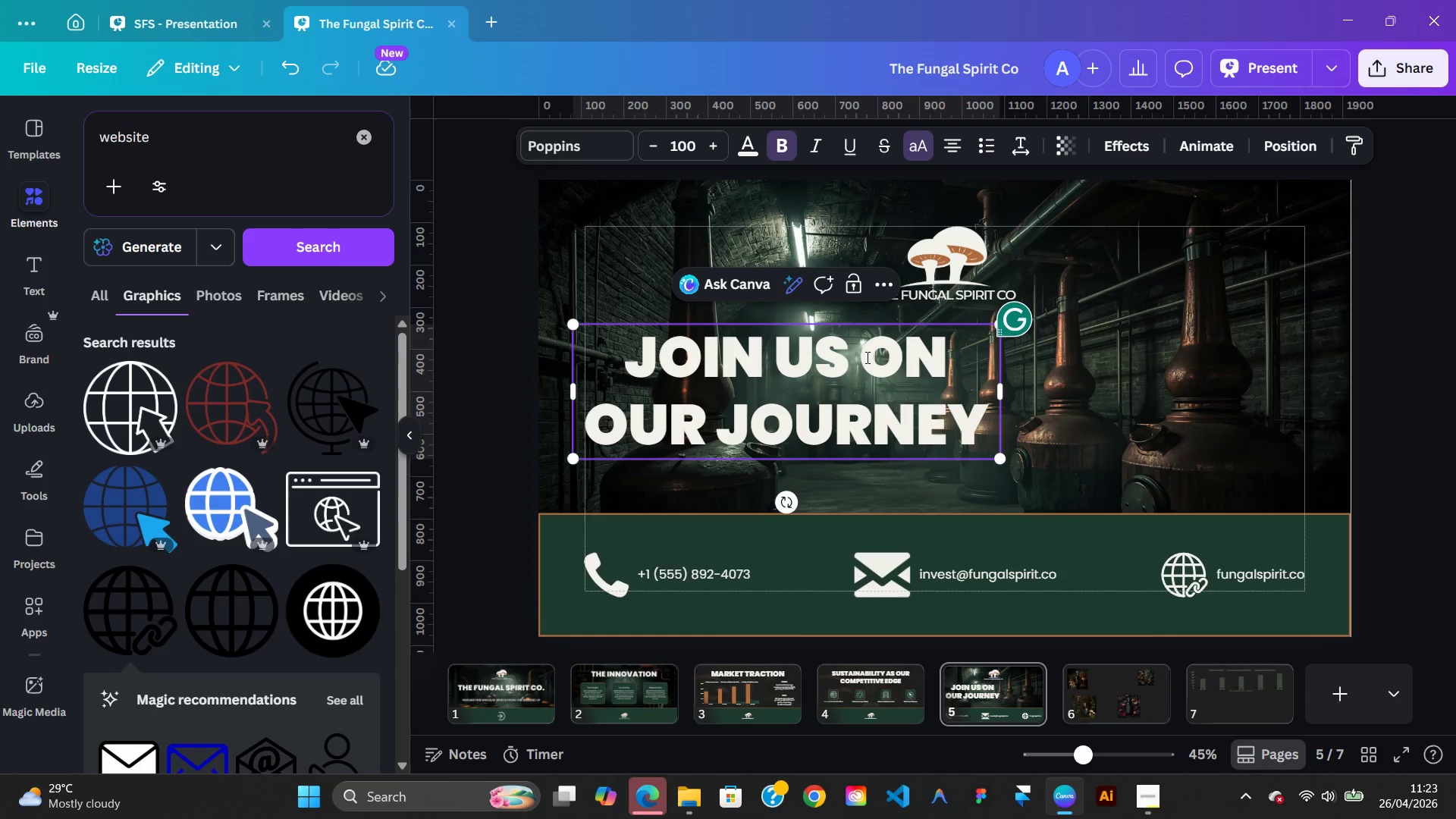 
key(Enter)
 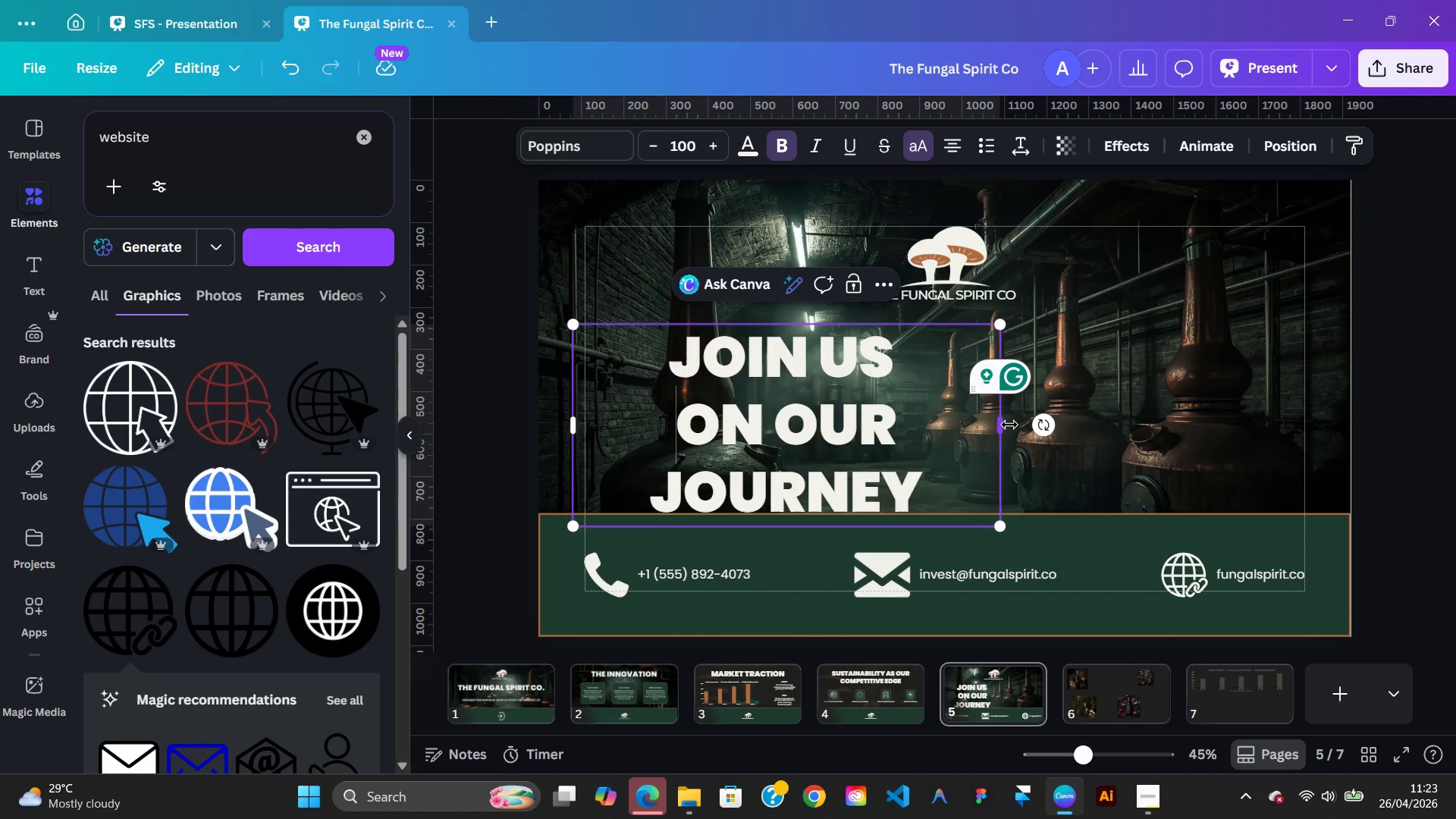 
left_click_drag(start_coordinate=[1009, 427], to_coordinate=[1125, 429])
 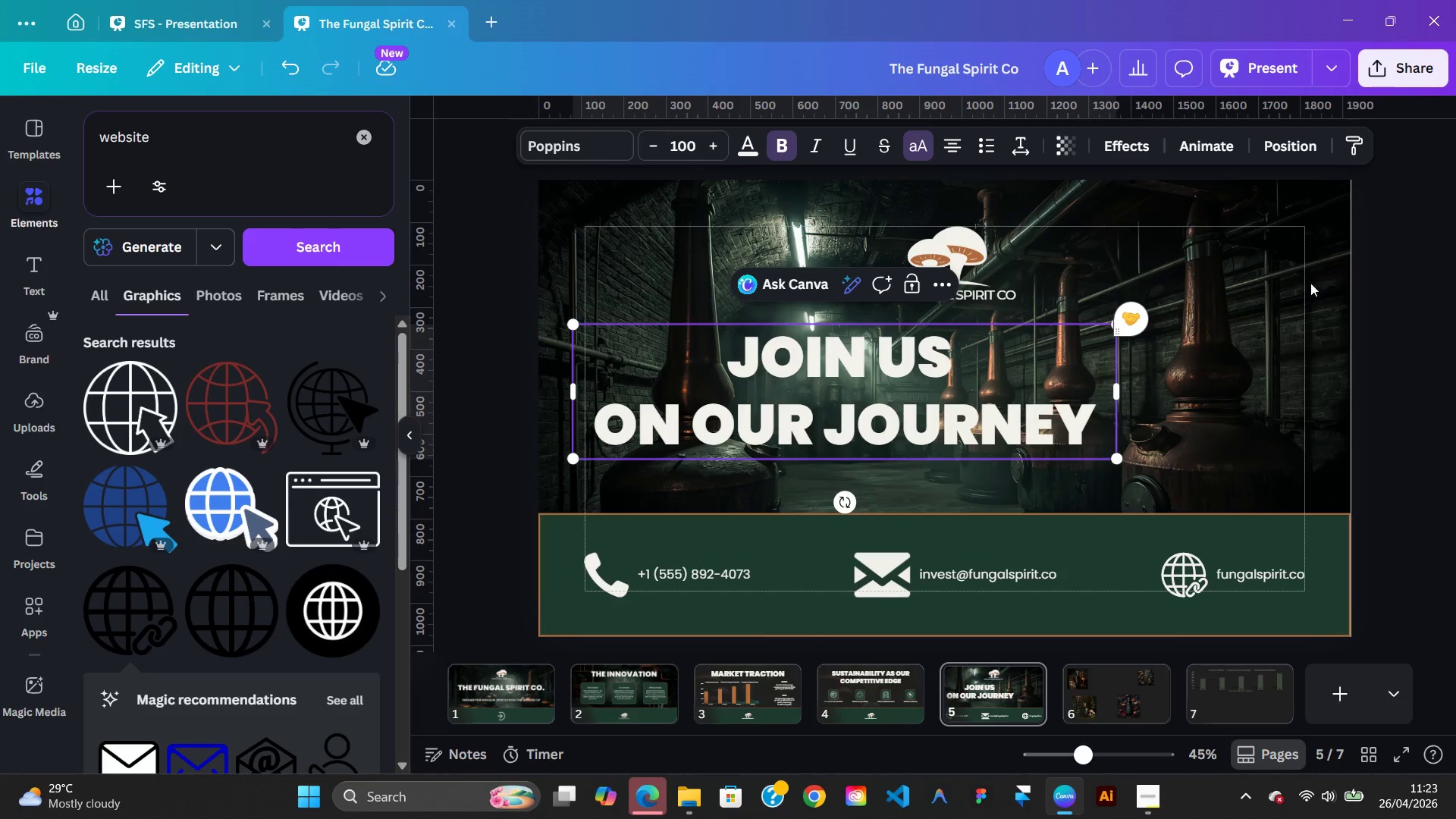 
left_click([1300, 148])
 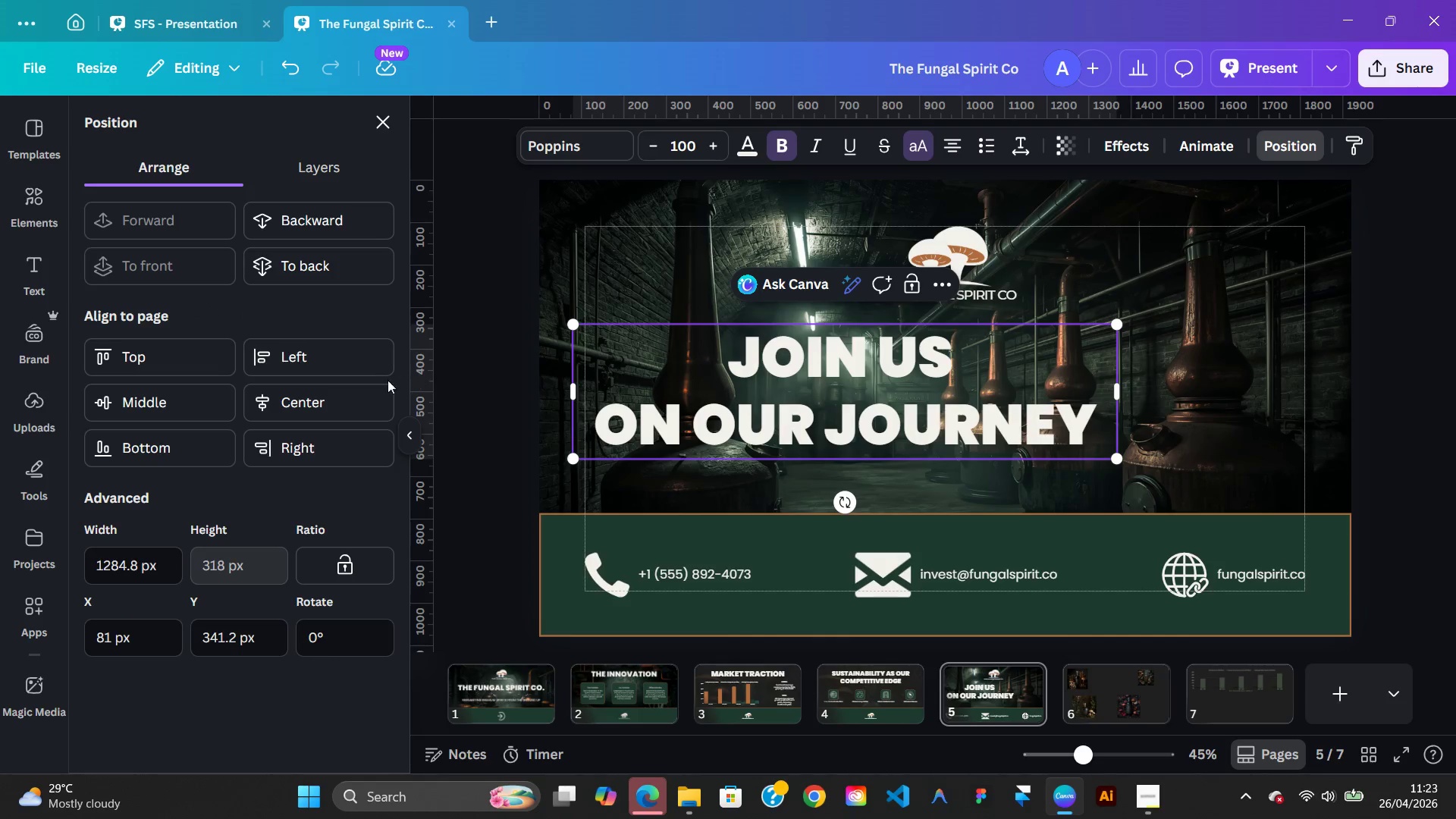 
left_click([371, 391])
 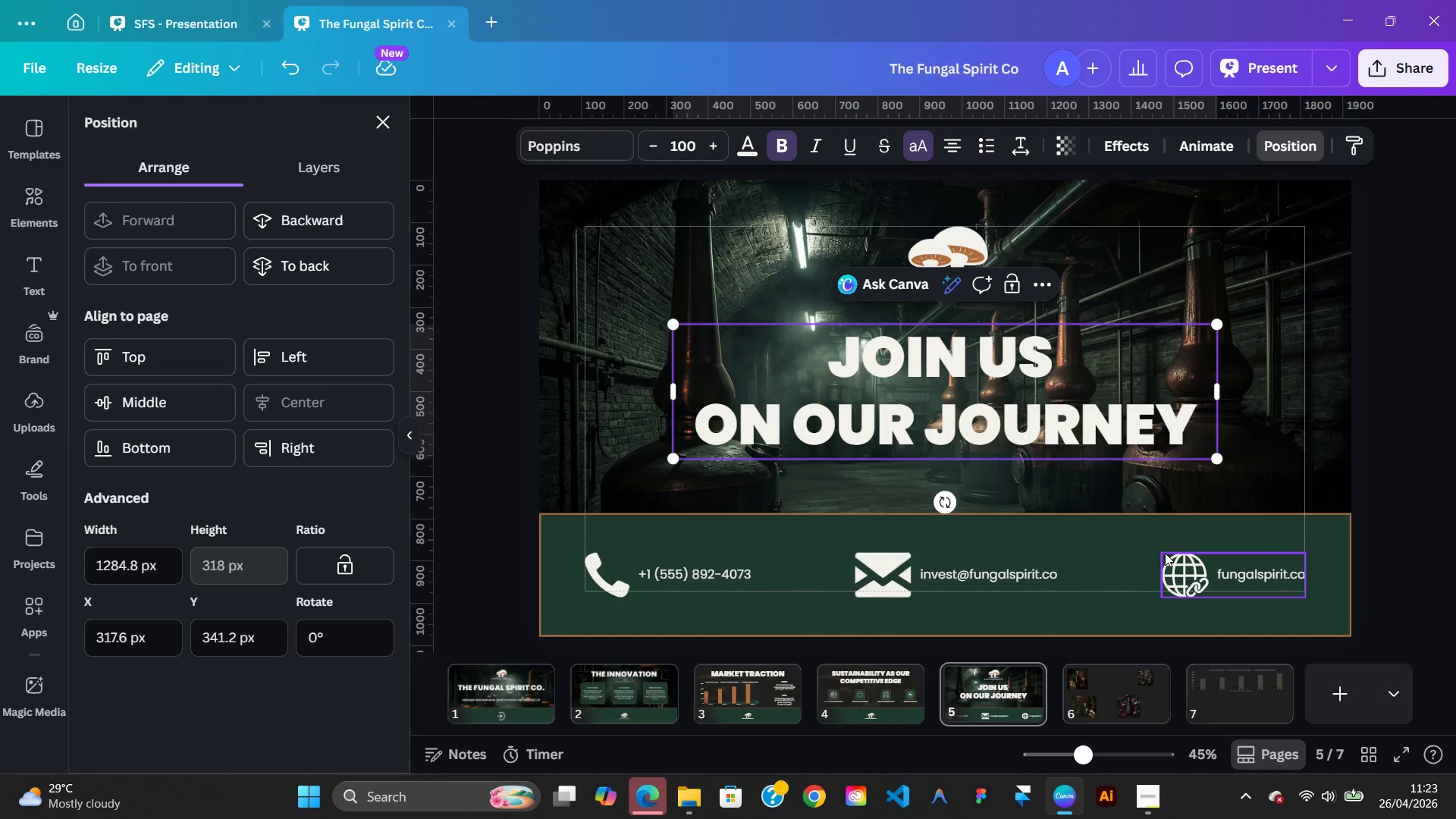 
left_click([1429, 455])
 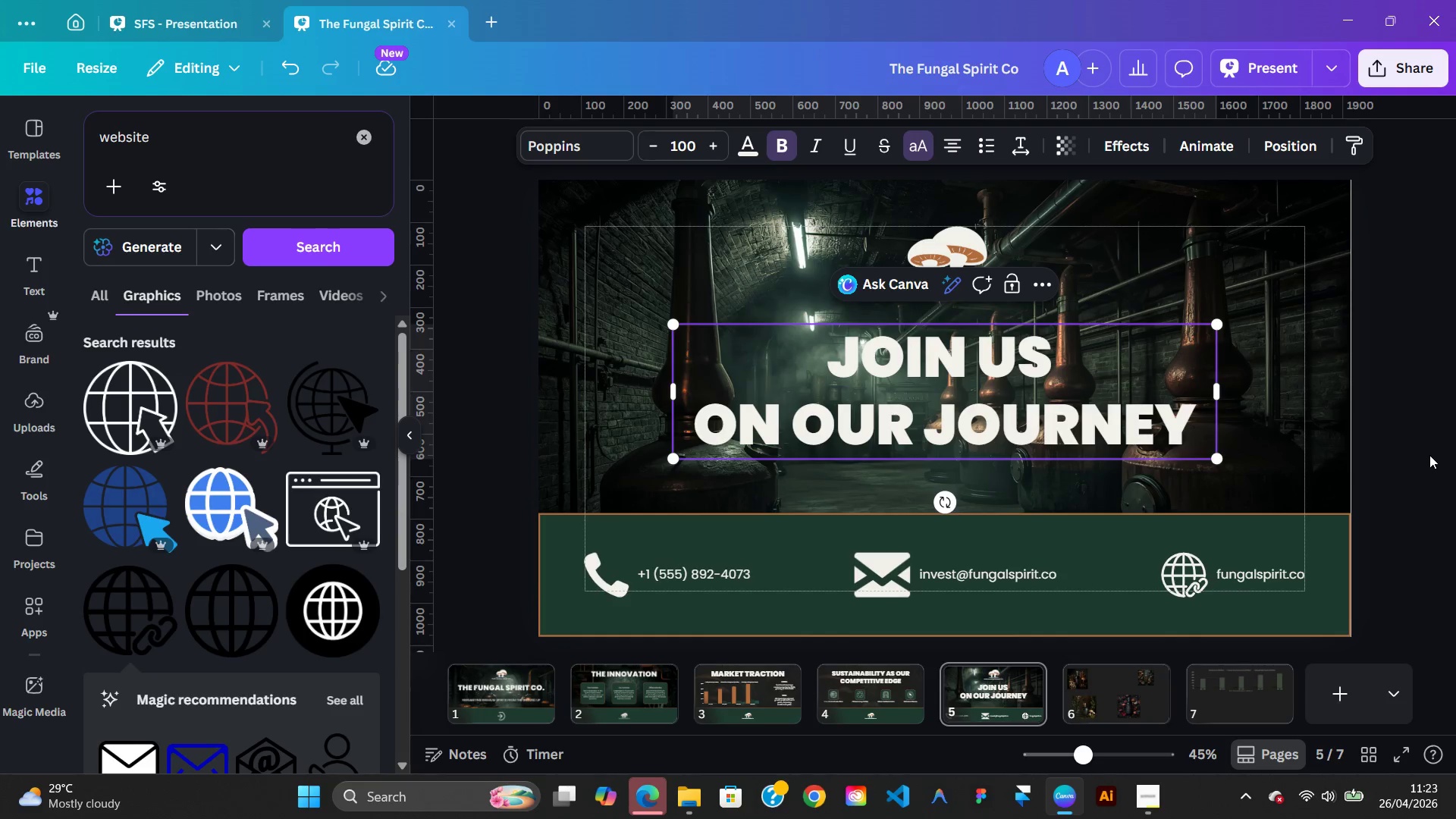 
left_click([1429, 455])
 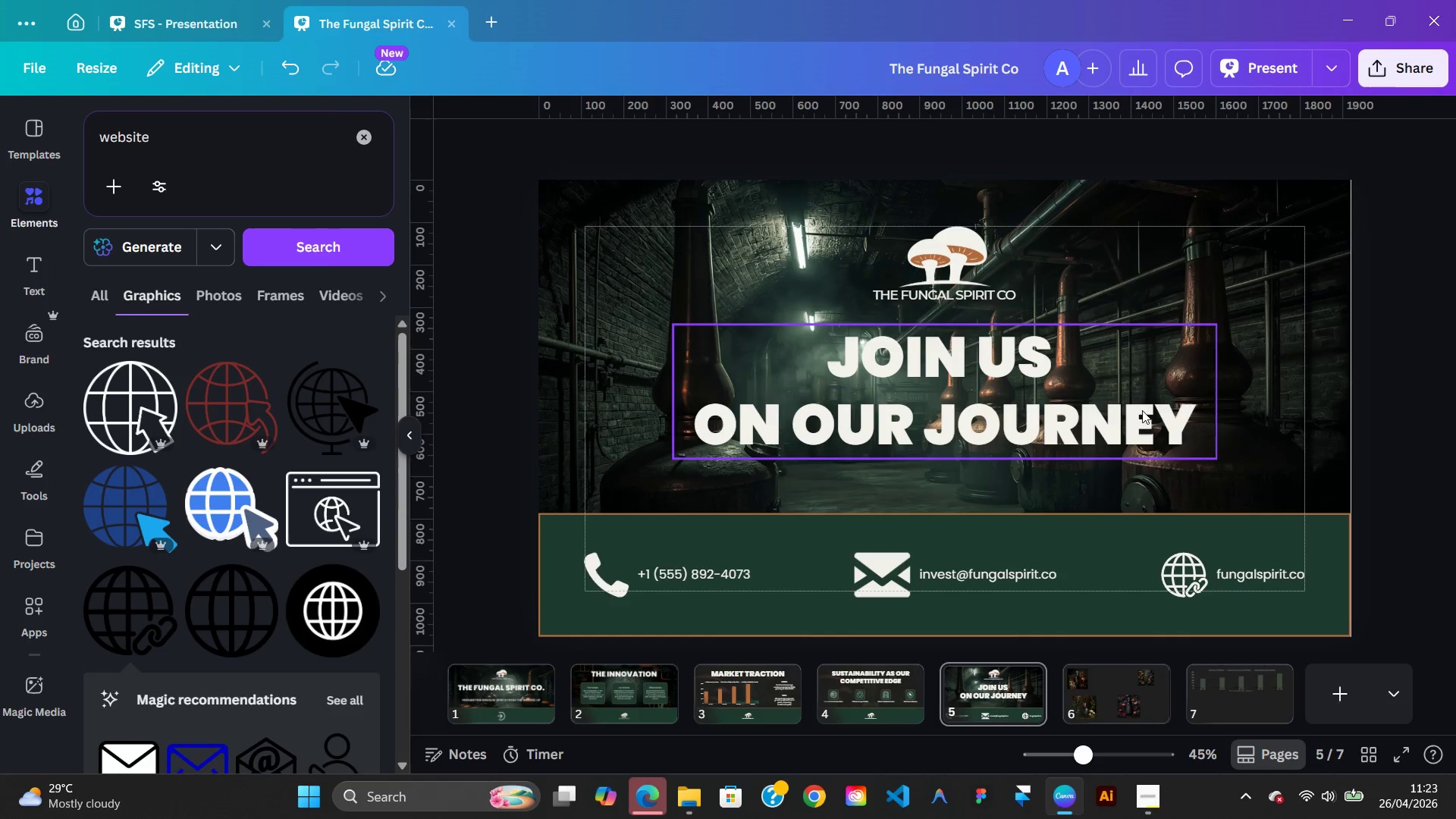 
left_click([1061, 386])
 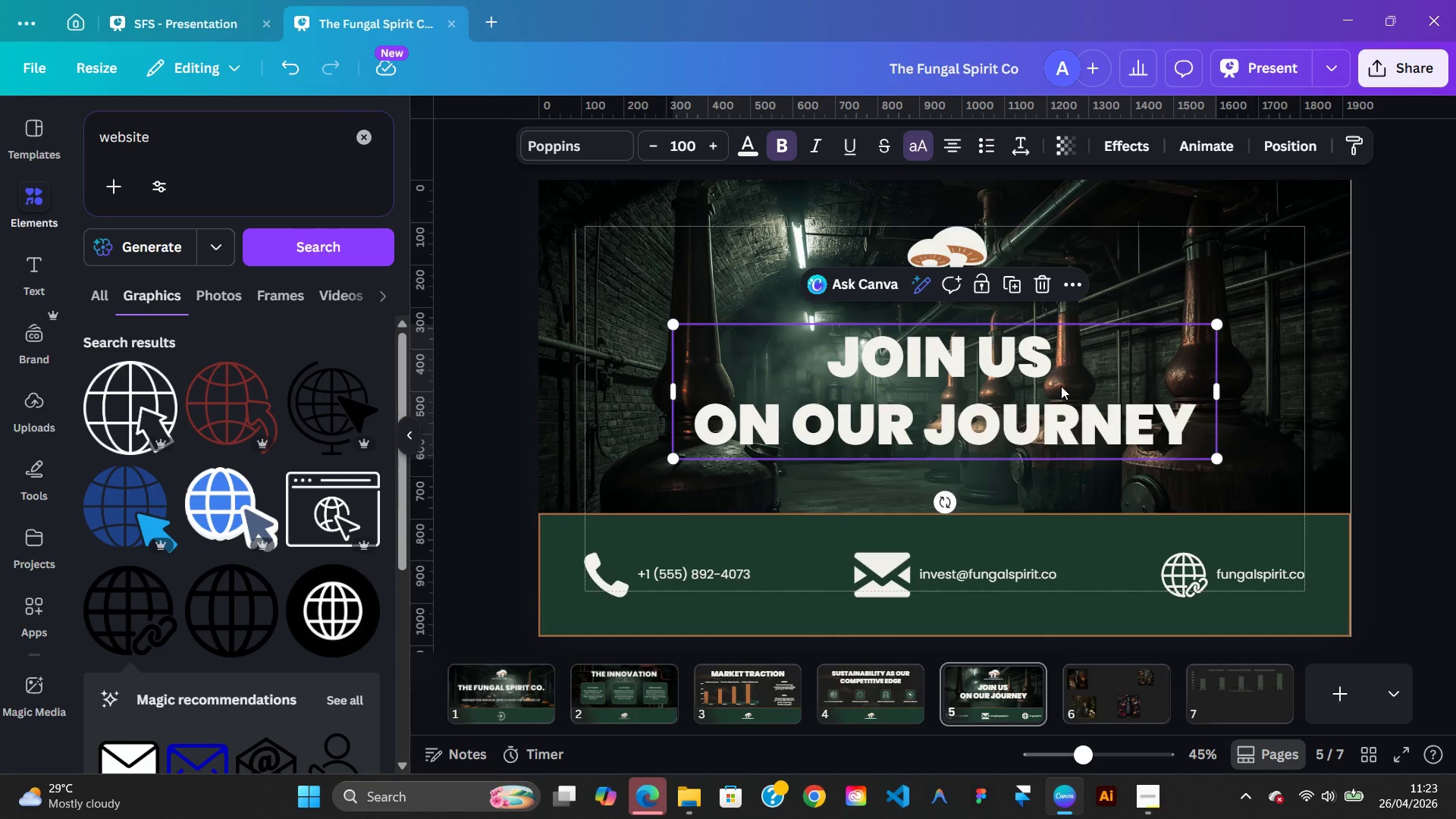 
left_click_drag(start_coordinate=[1061, 386], to_coordinate=[1062, 397])
 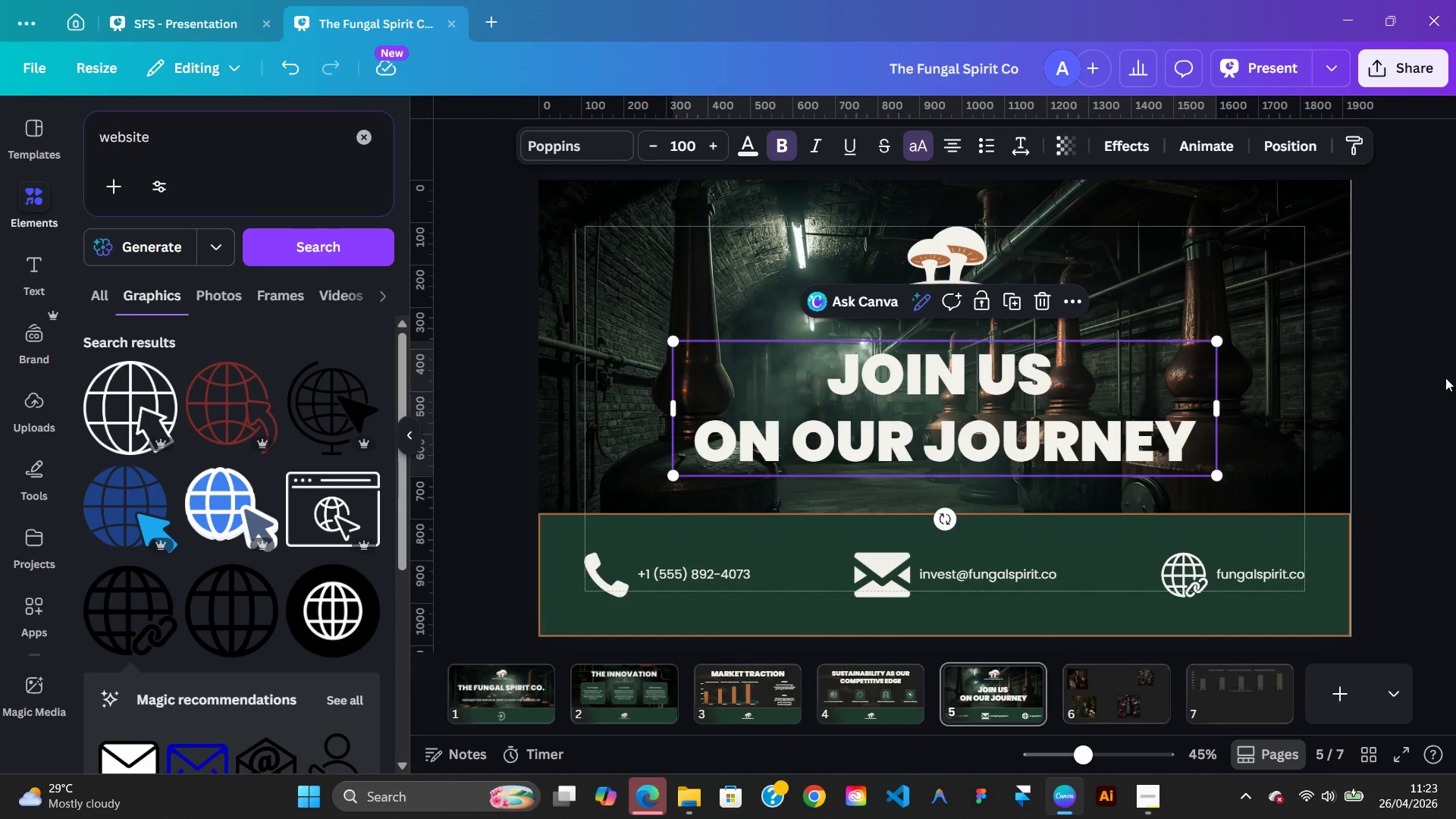 
left_click([1445, 378])
 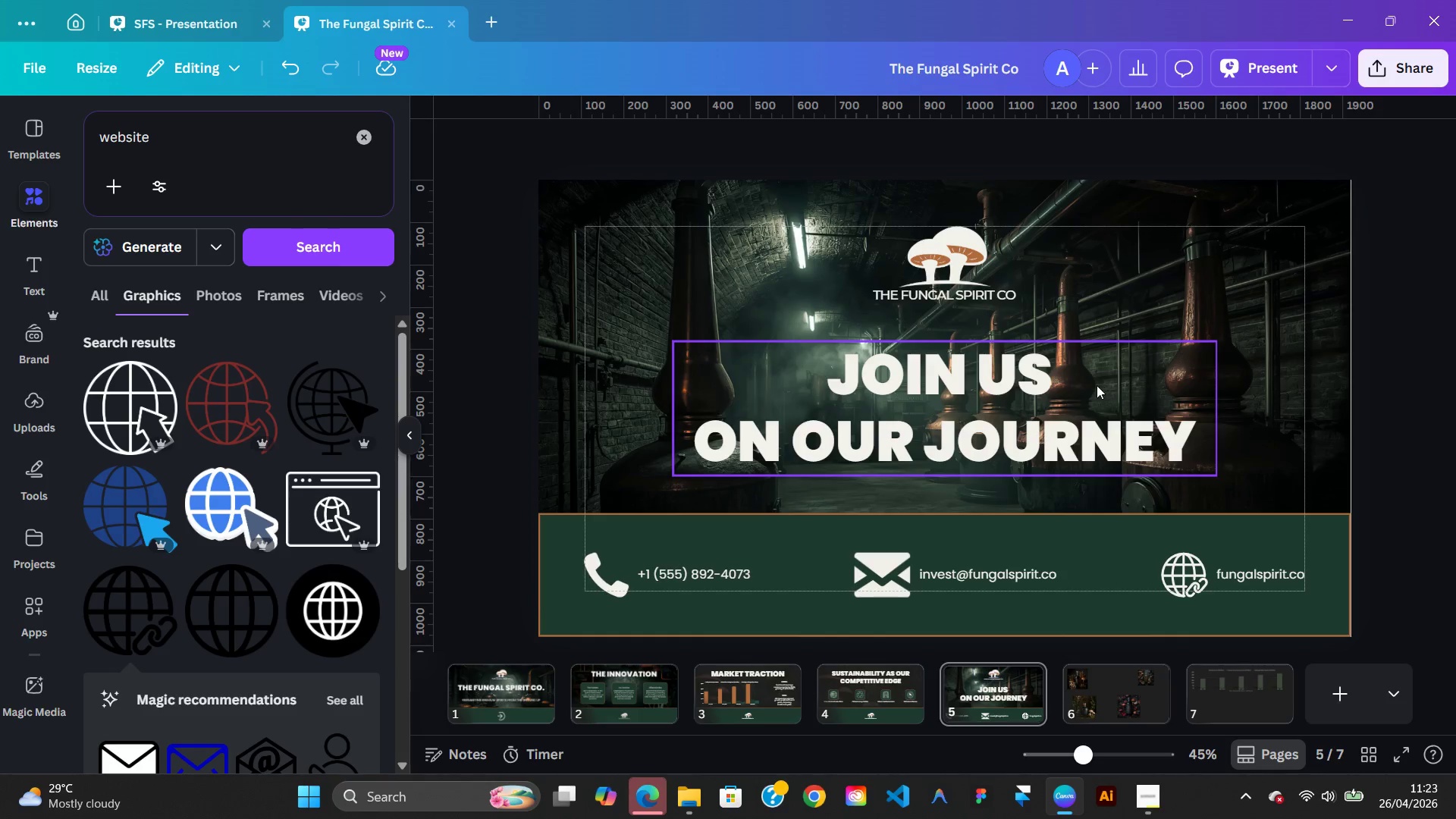 
left_click([1097, 385])
 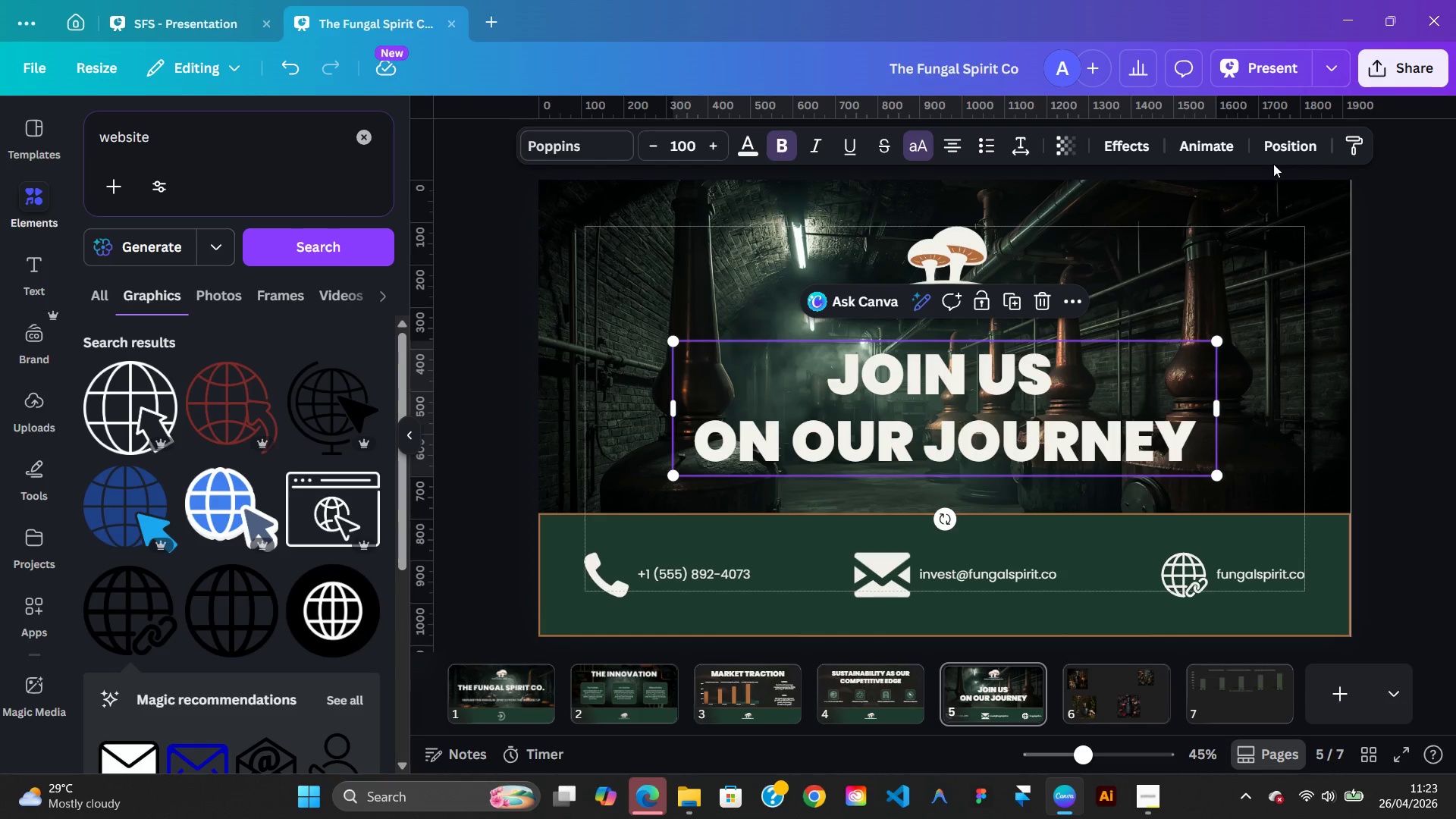 
left_click([1273, 164])
 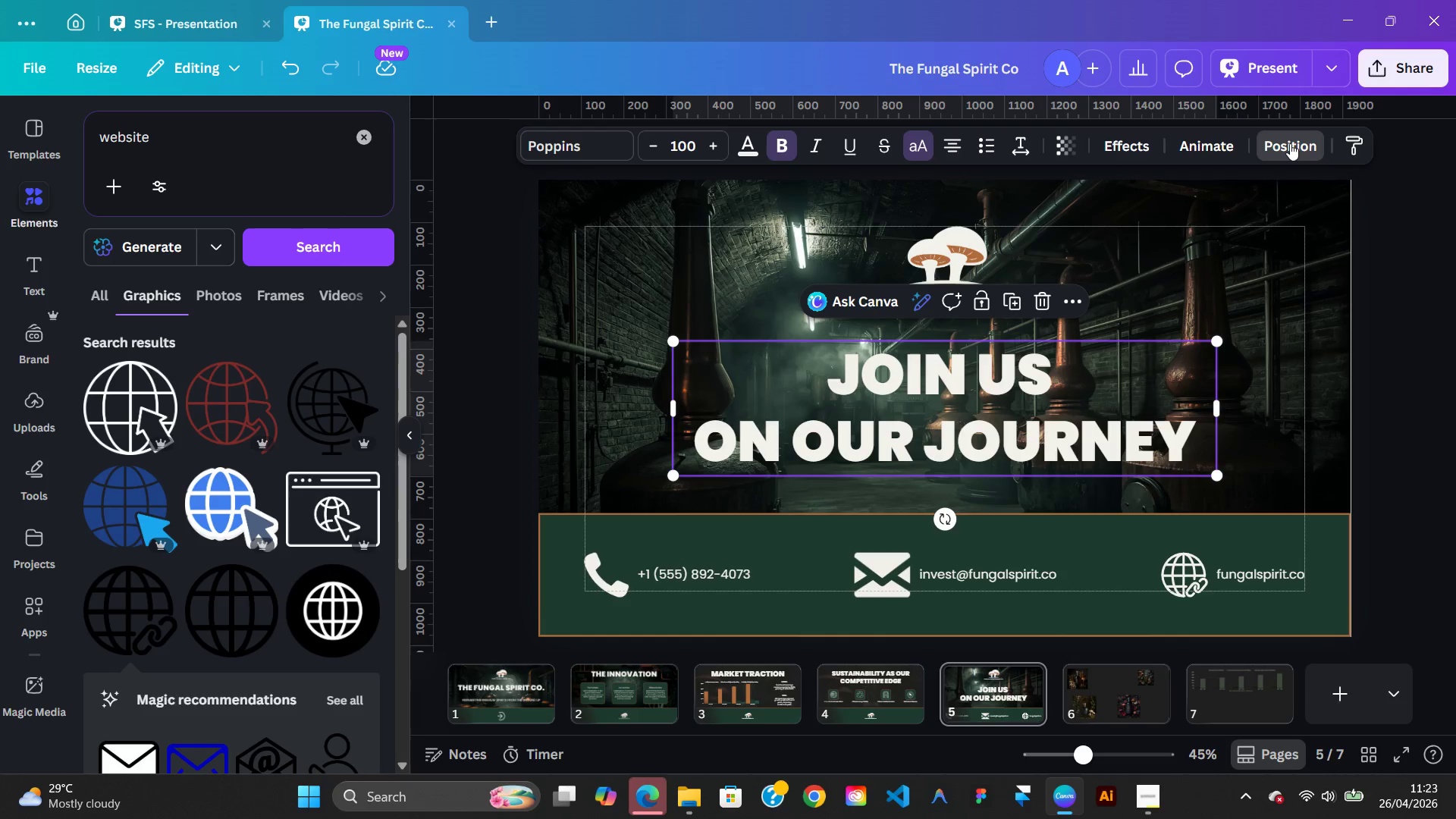 
double_click([1290, 143])
 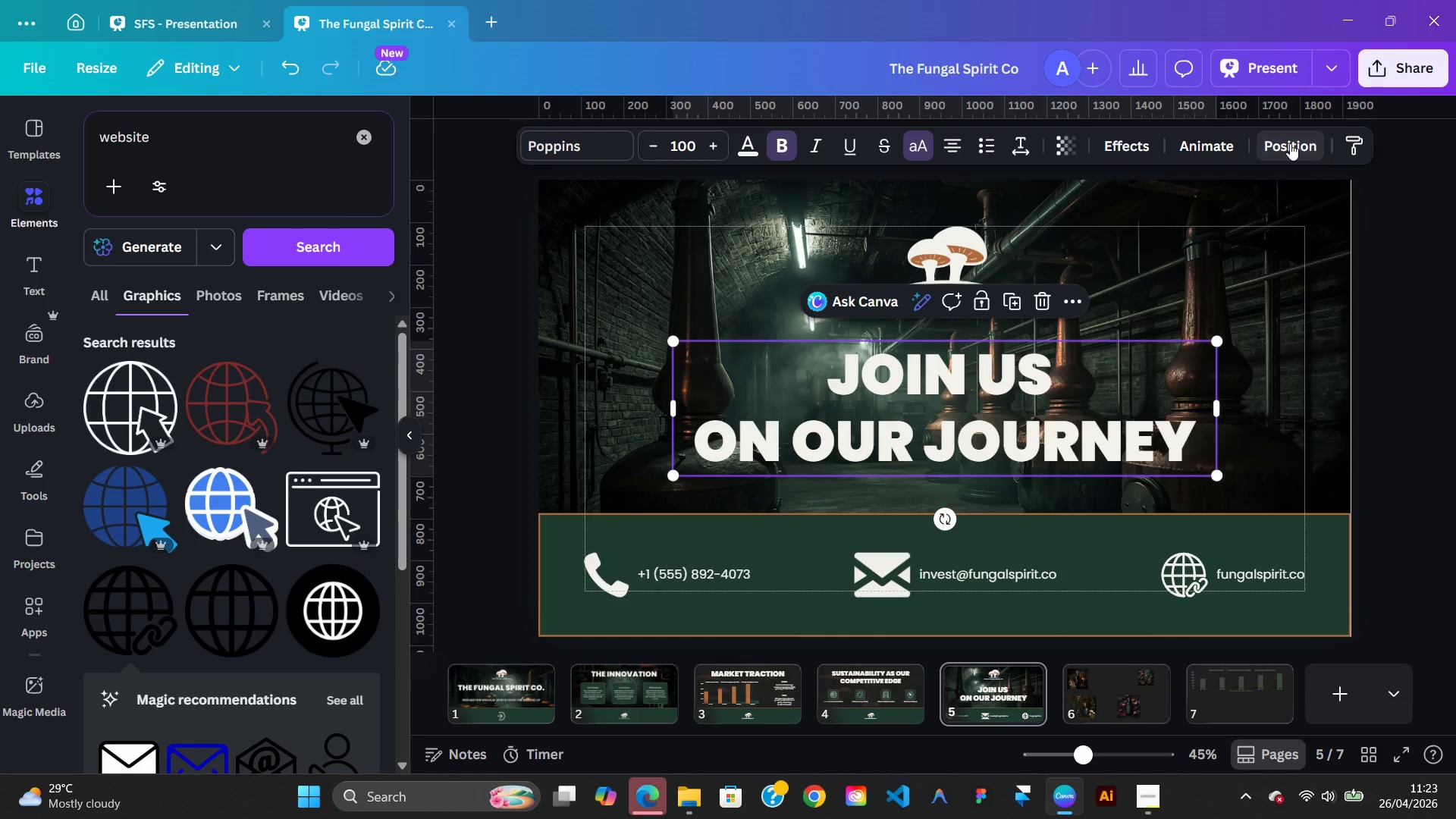 
left_click([1290, 143])
 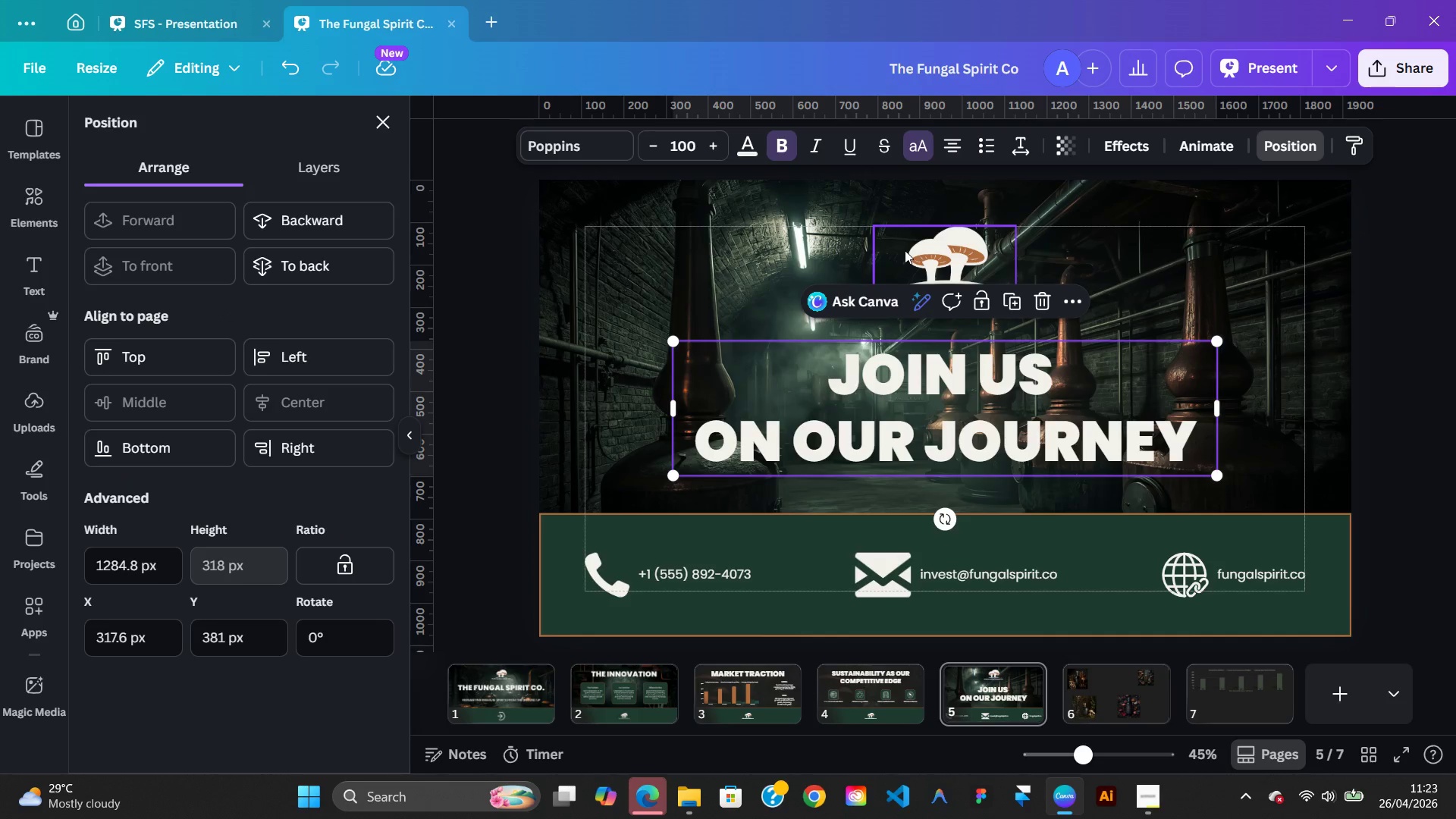 
left_click([905, 250])
 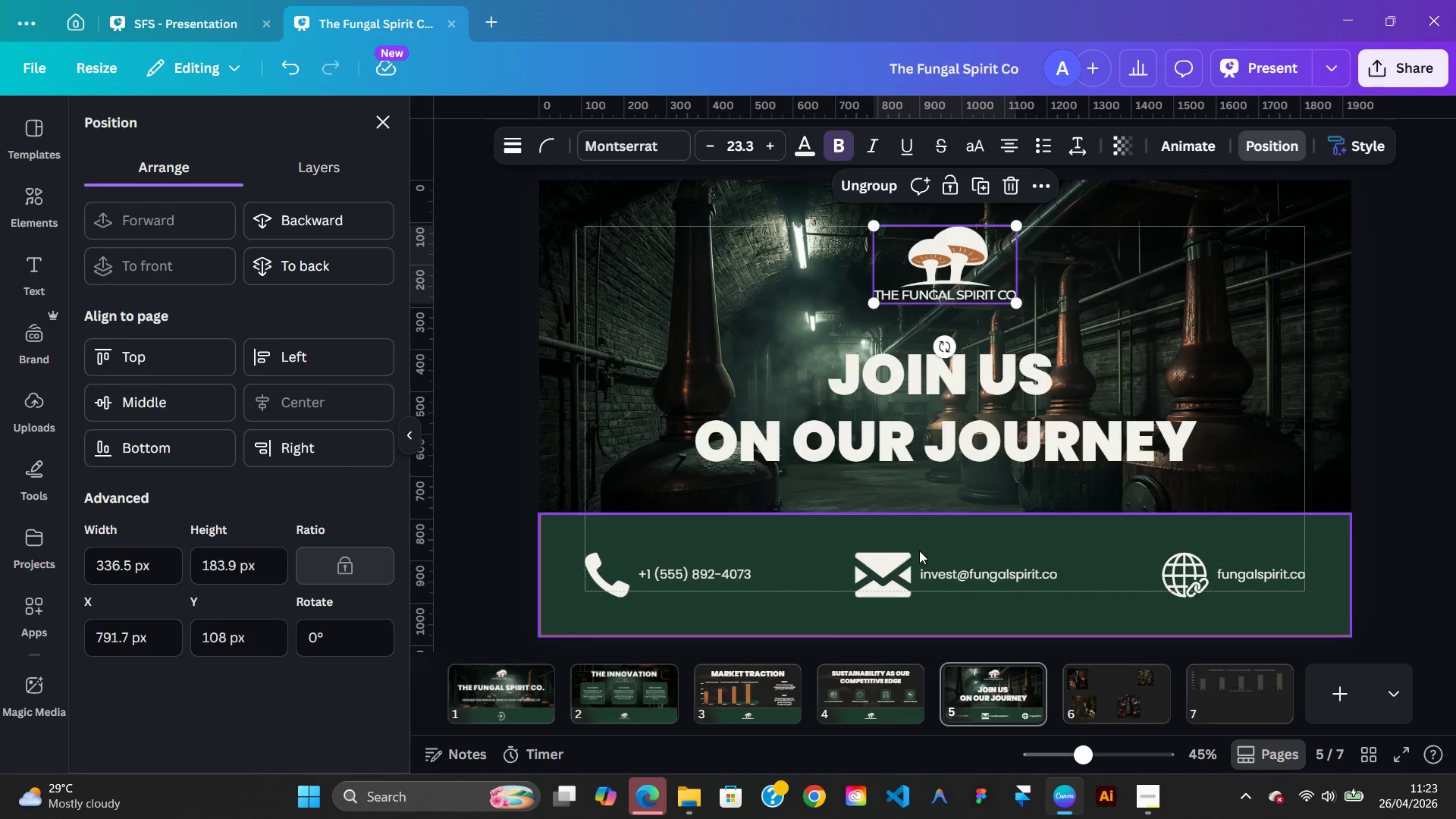 
left_click([918, 554])
 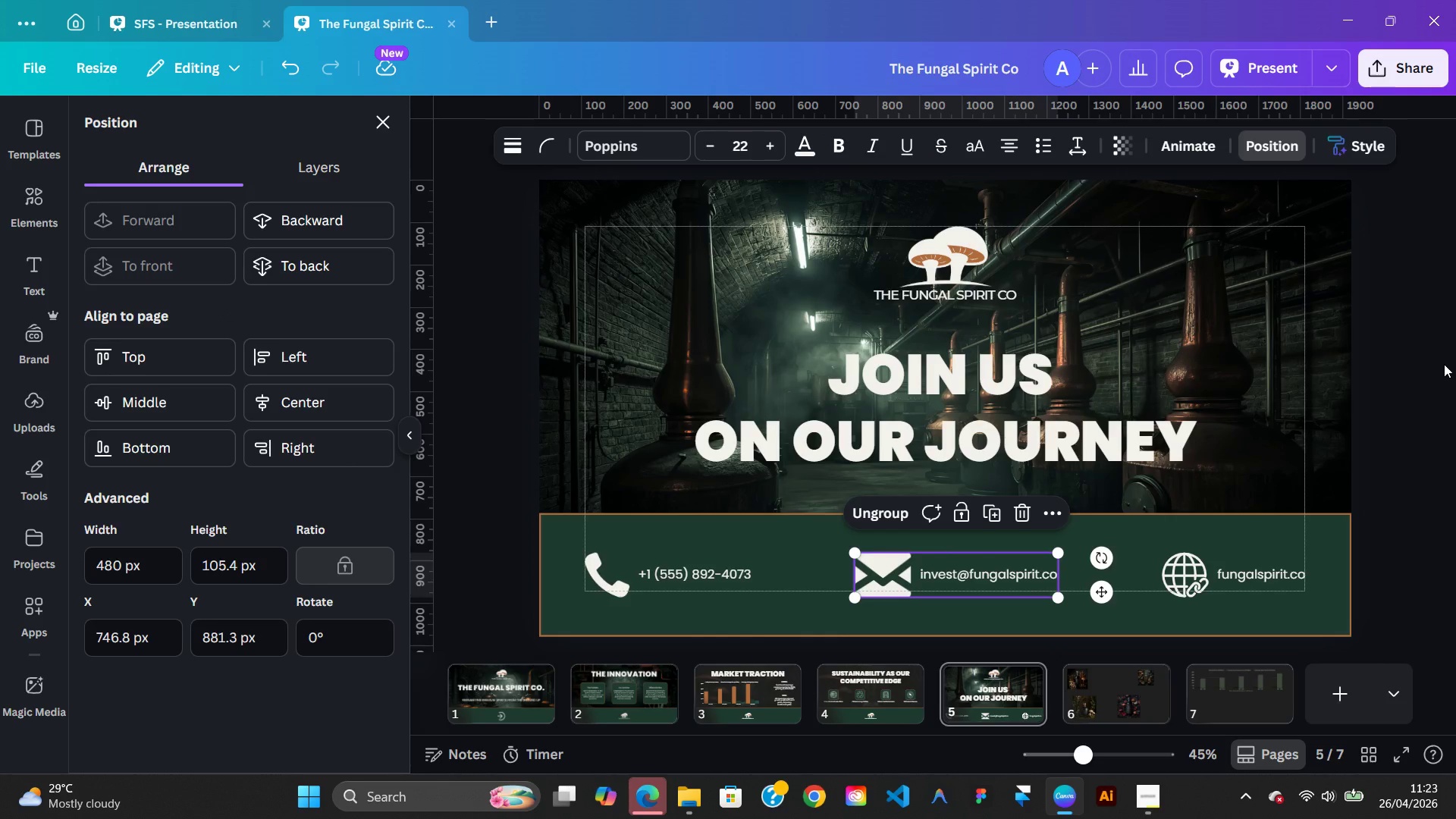 
left_click([1444, 364])
 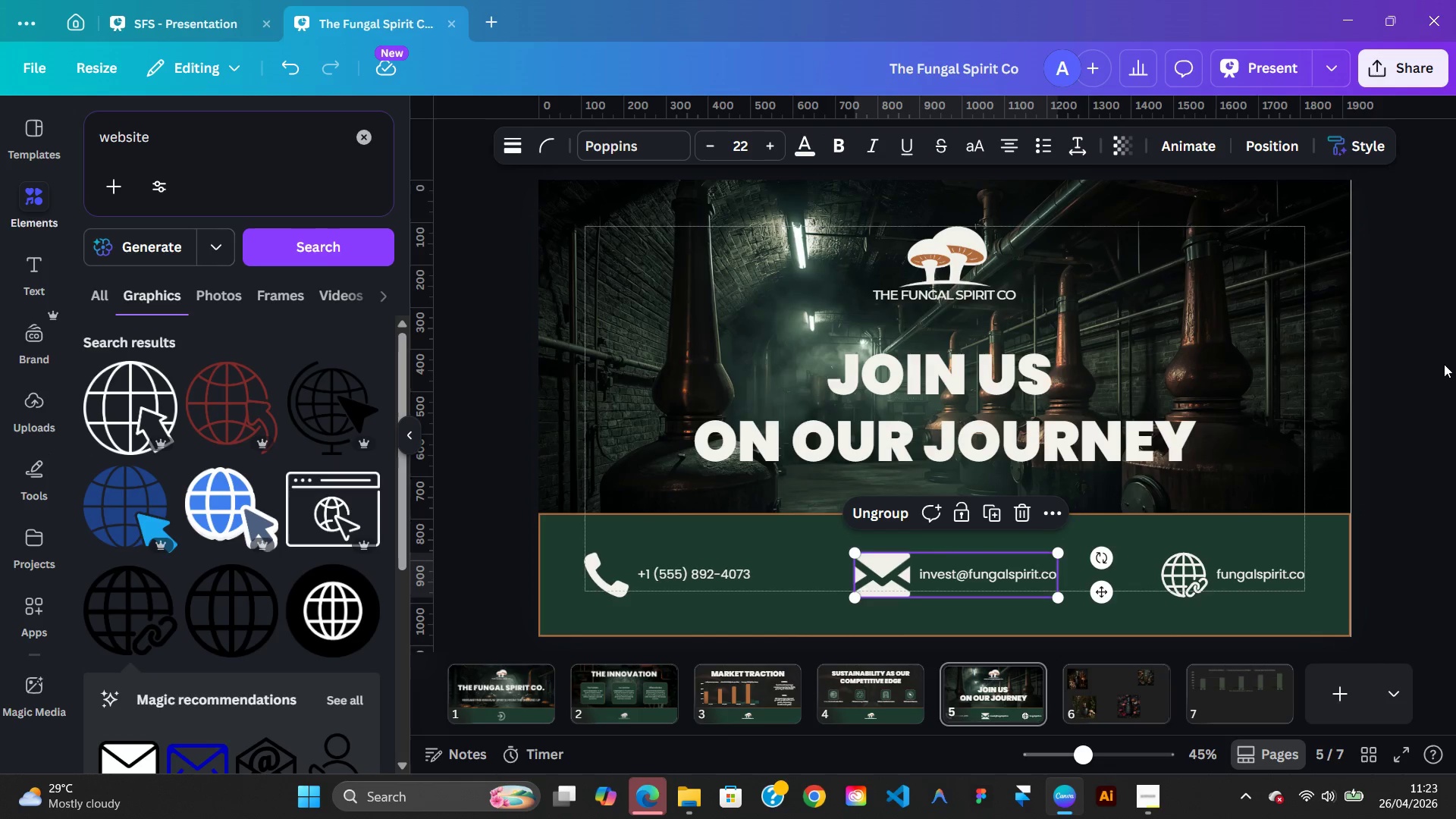 
left_click([1444, 364])
 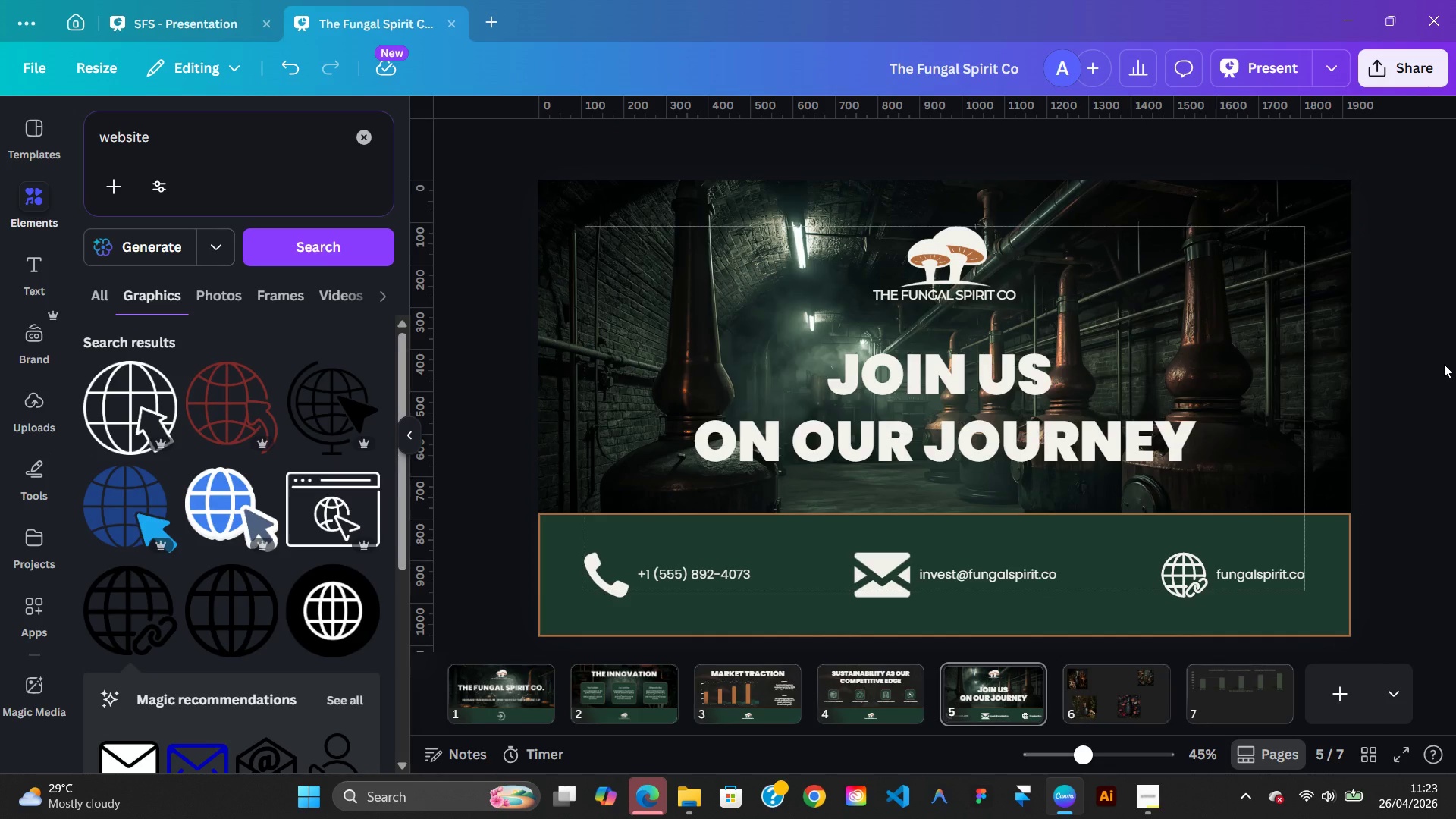 
left_click([1251, 701])
 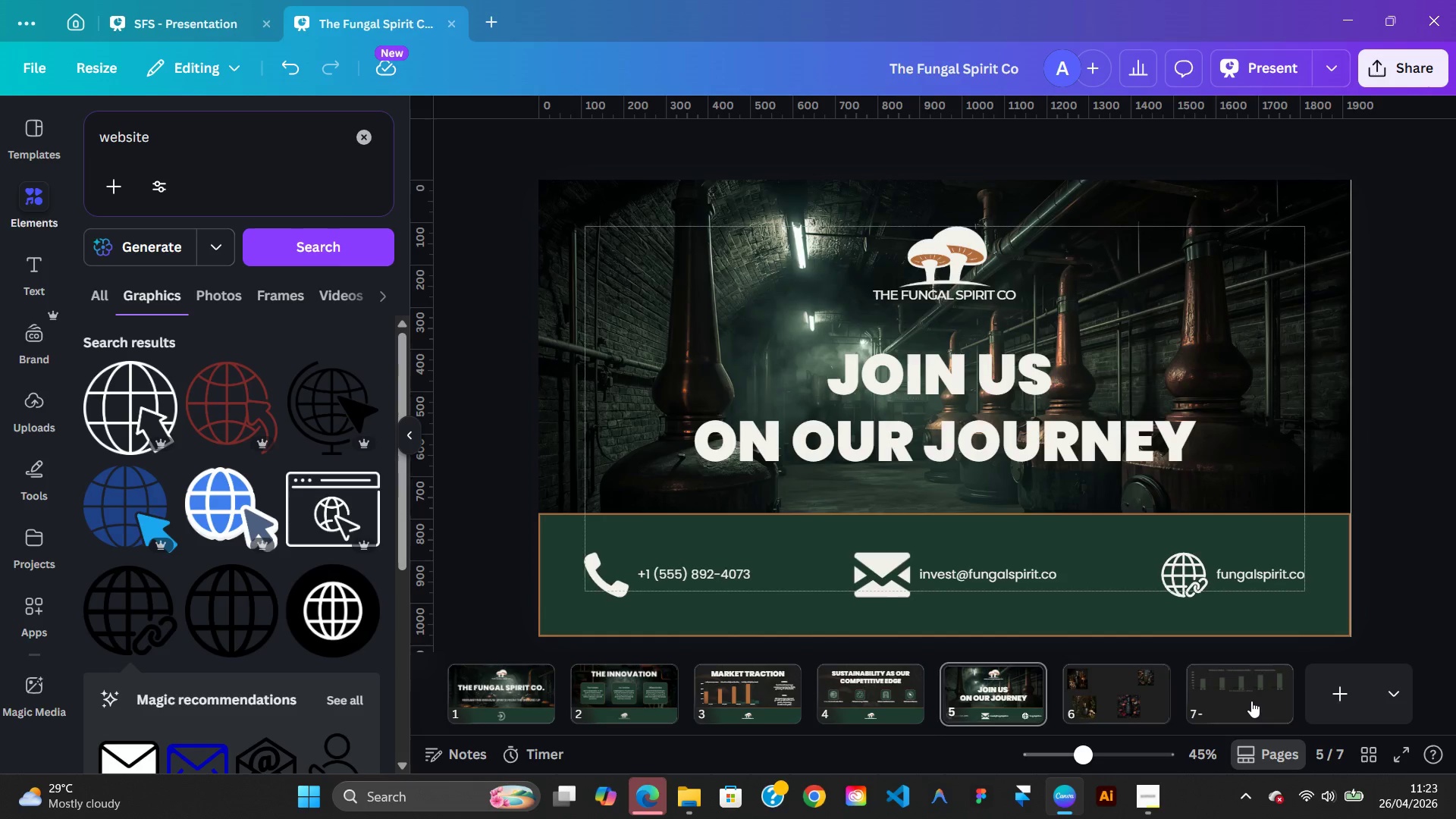 
right_click([1251, 701])
 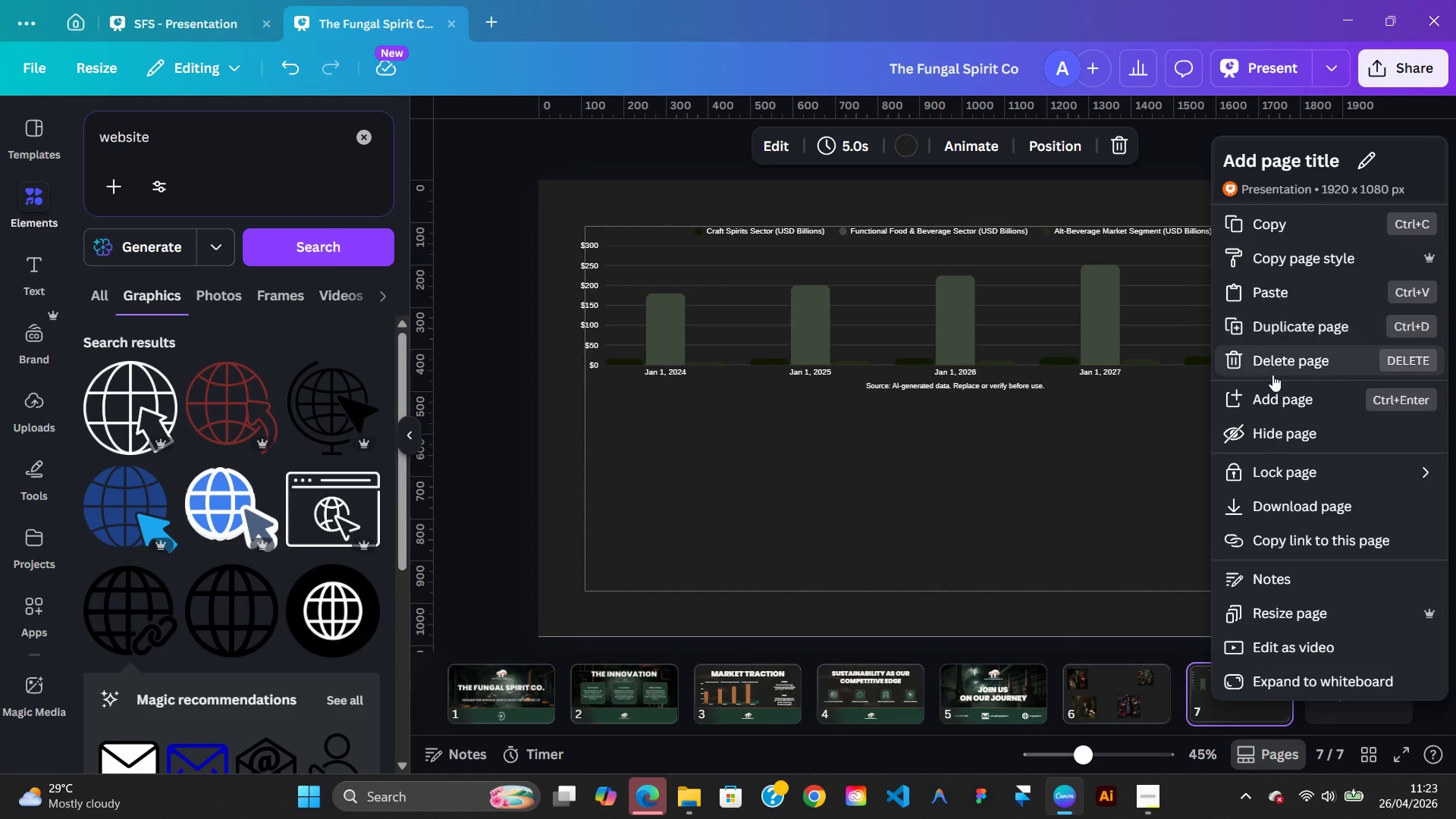 
left_click([1272, 368])
 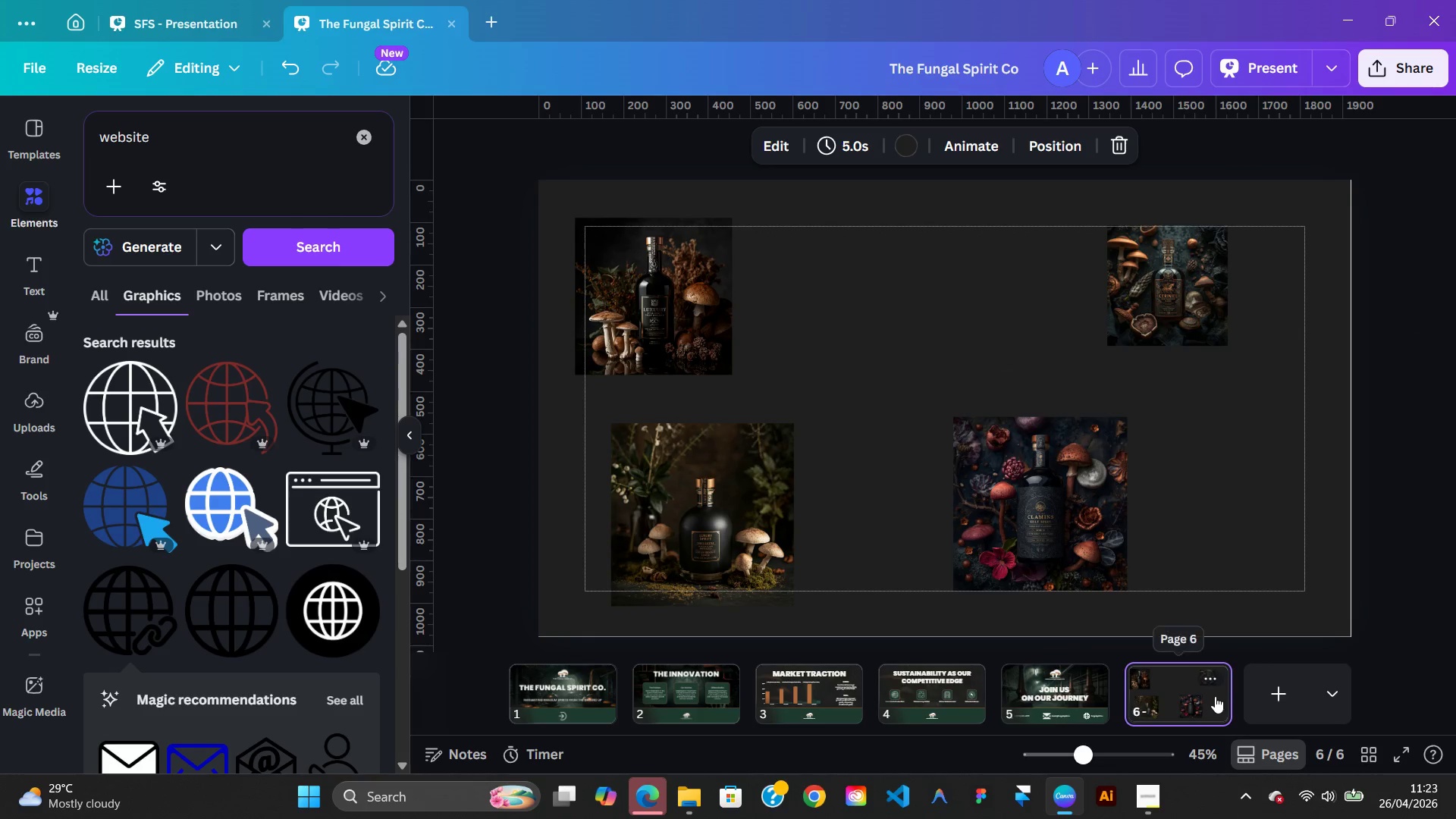 
left_click([1215, 696])
 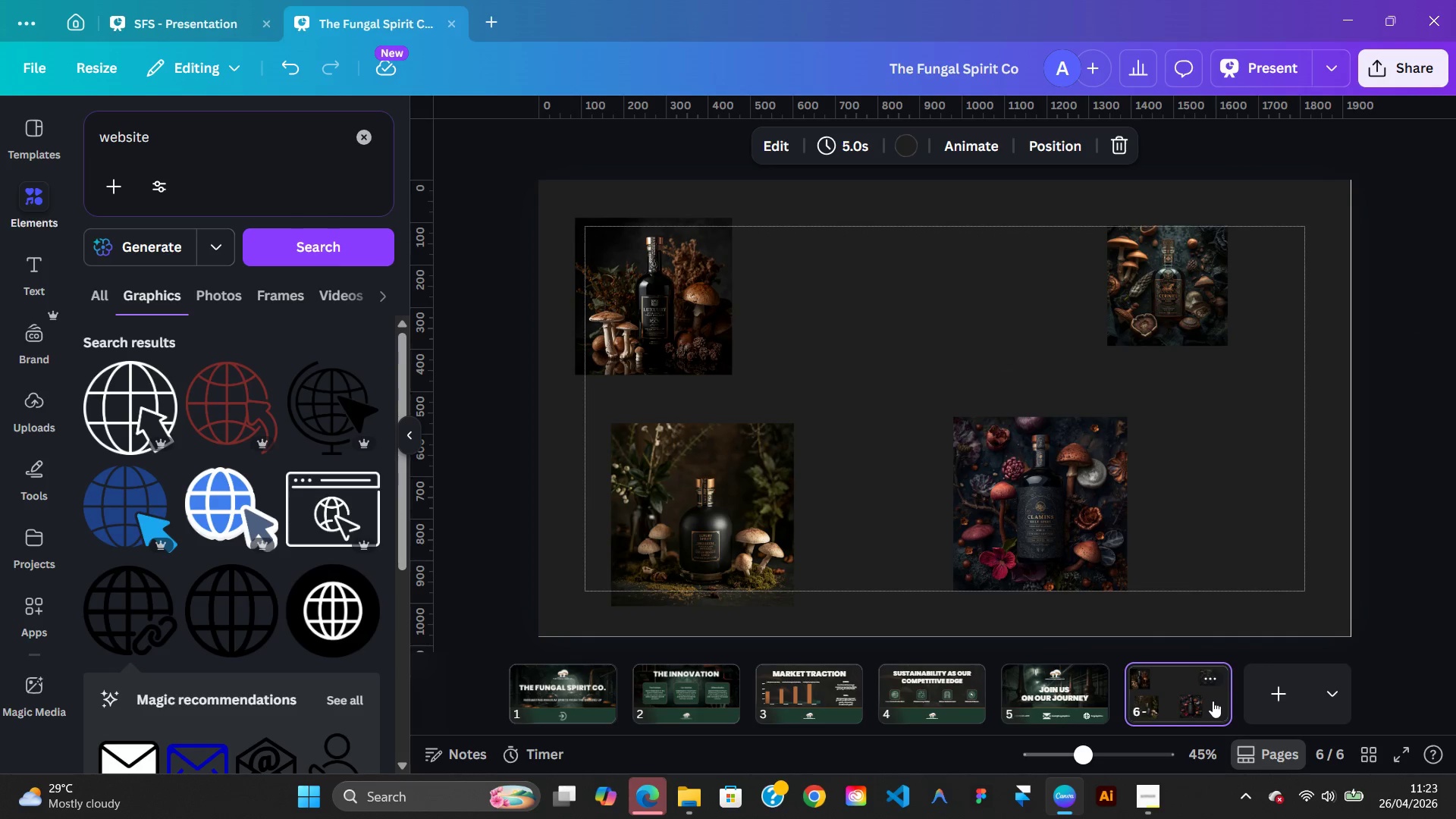 
right_click([1213, 701])
 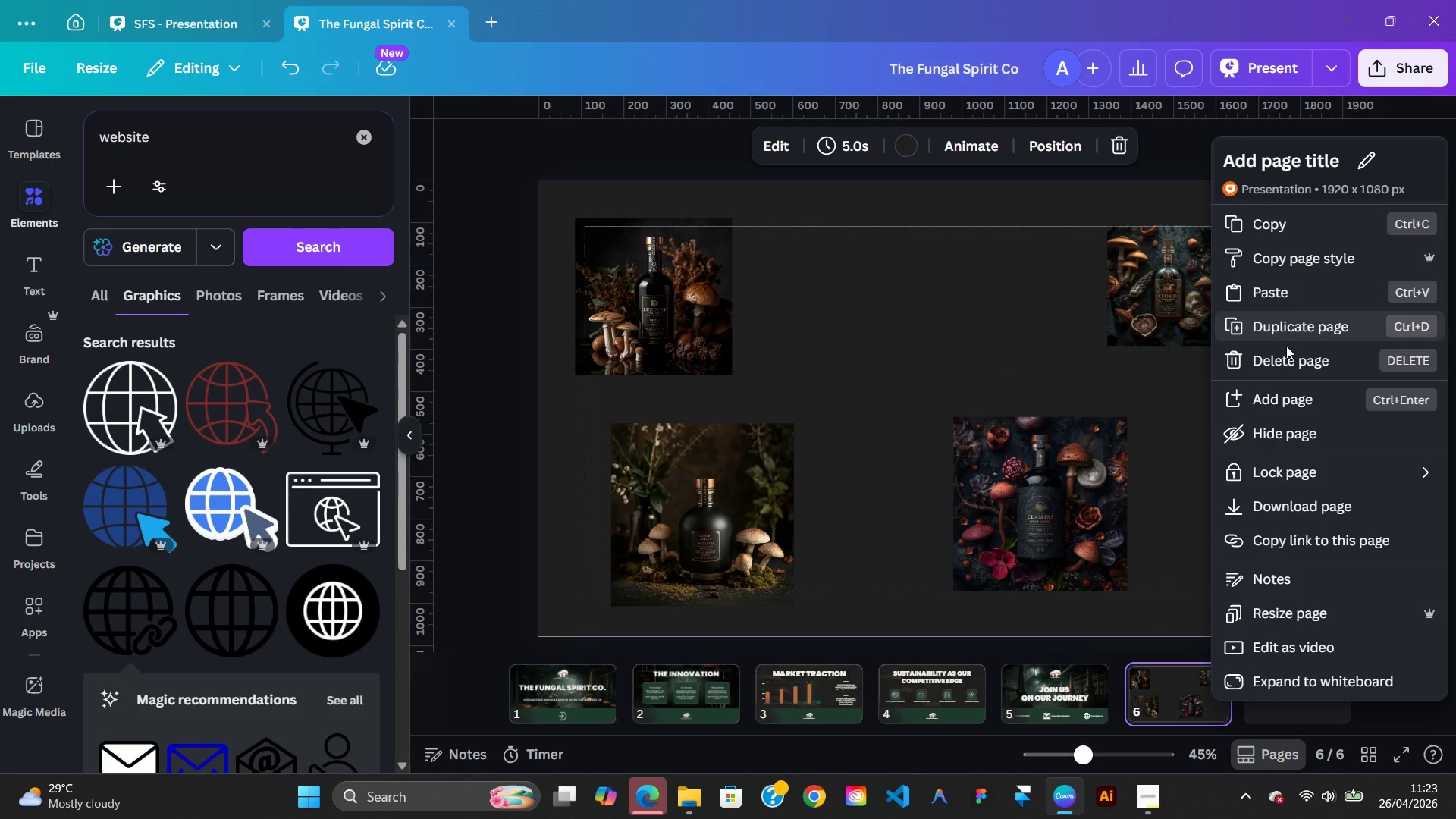 
left_click([1285, 353])
 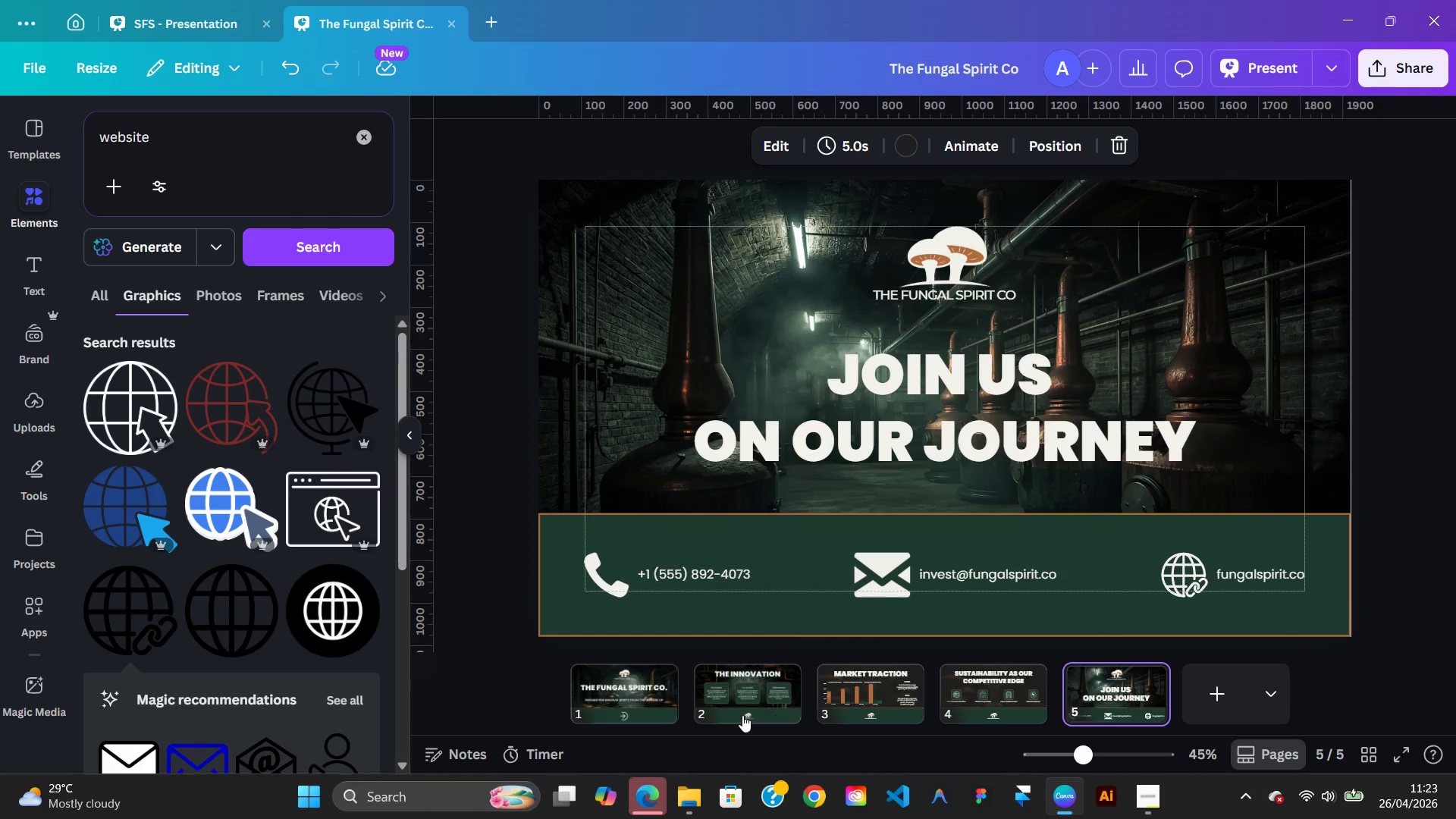 
left_click([667, 701])
 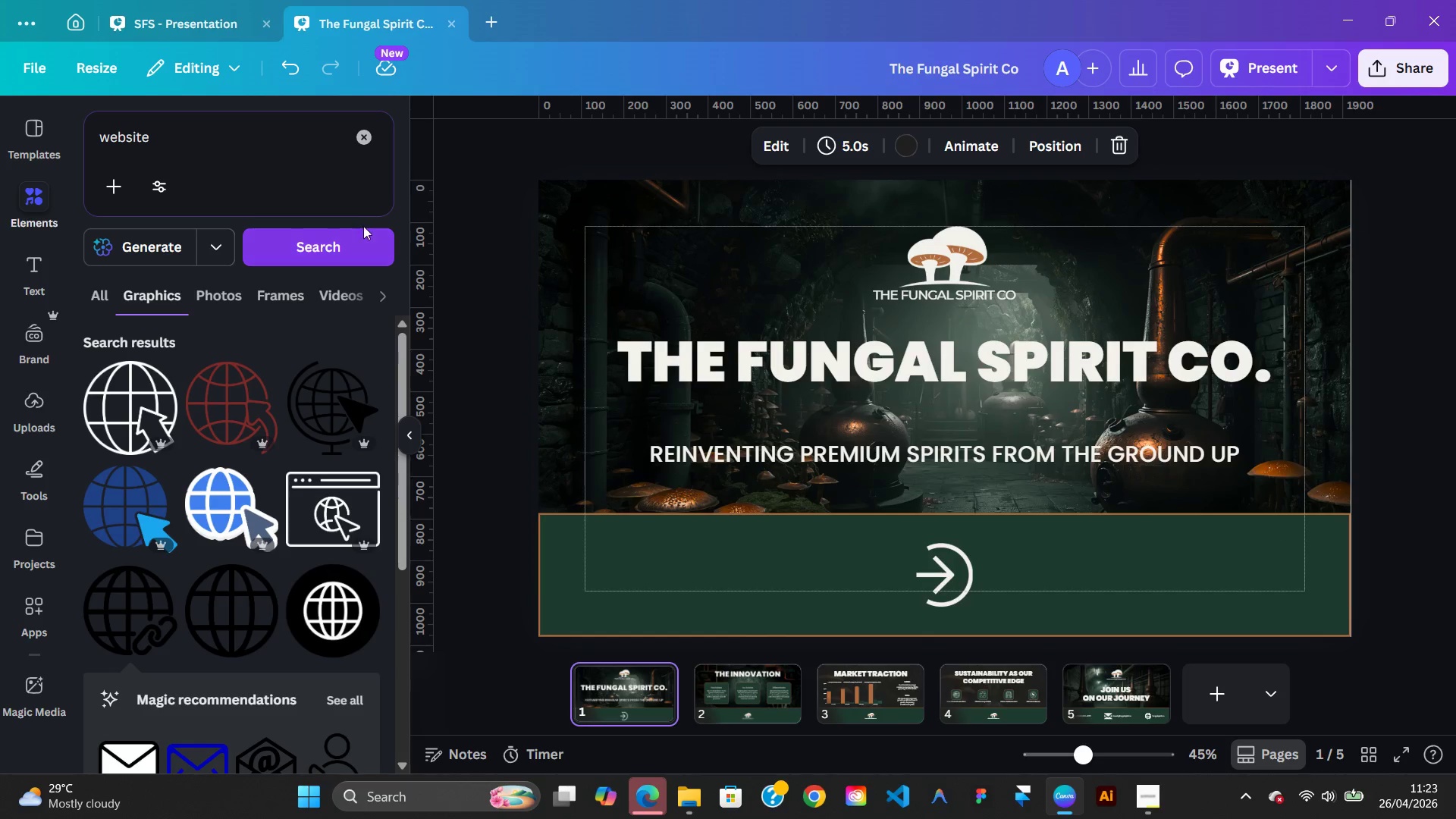 
left_click([370, 134])
 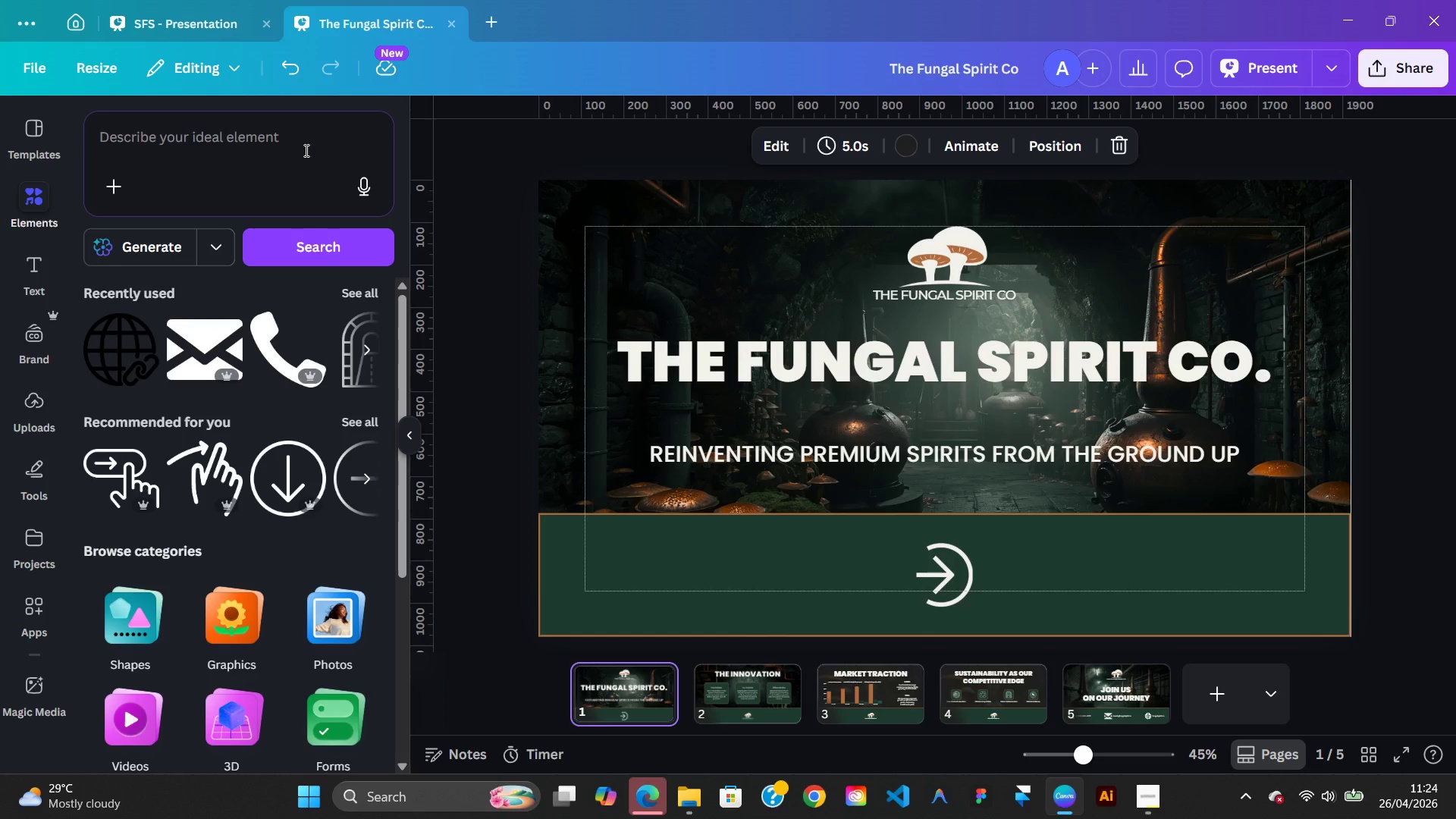 
wait(8.31)
 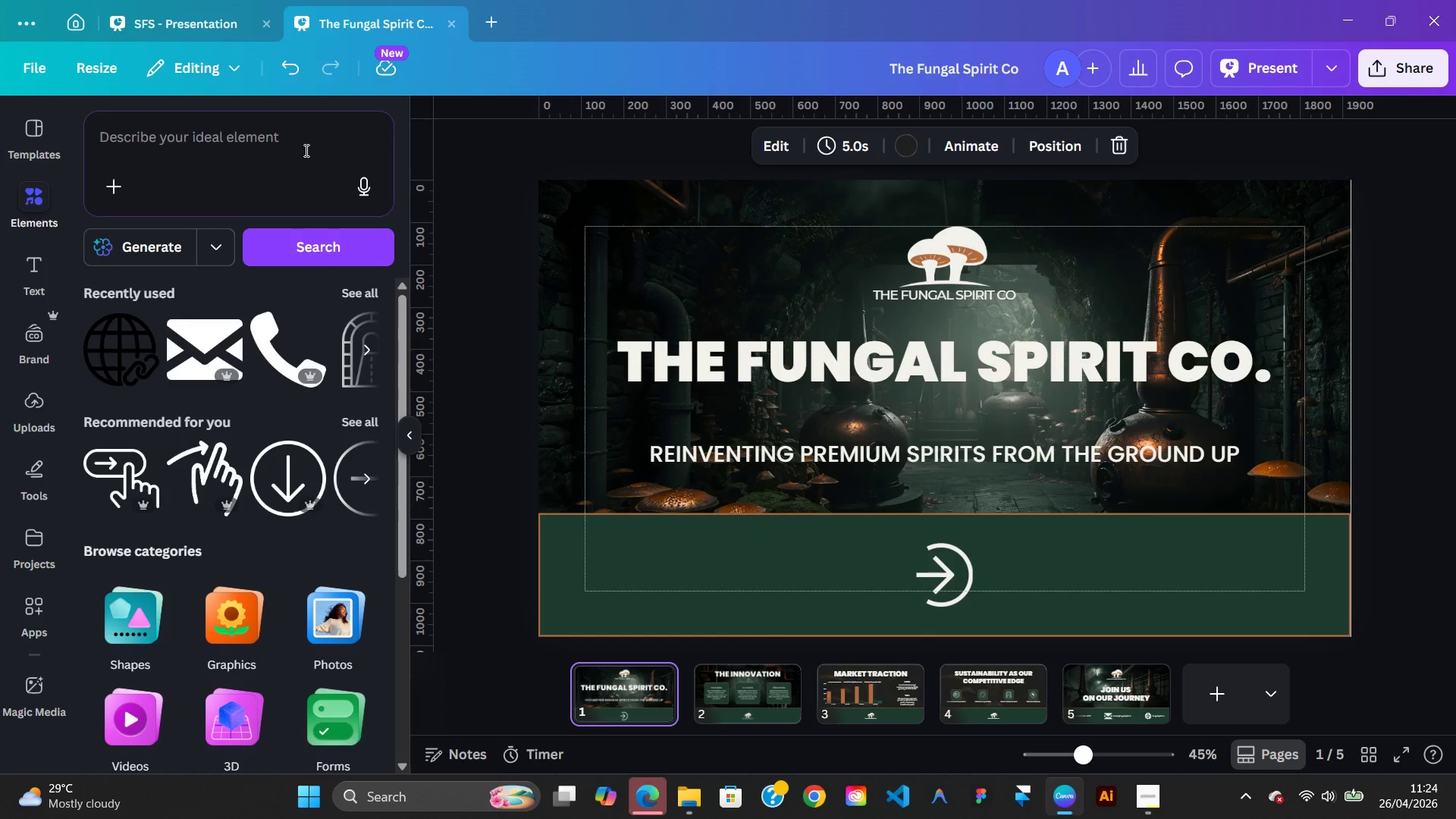 
left_click([144, 480])
 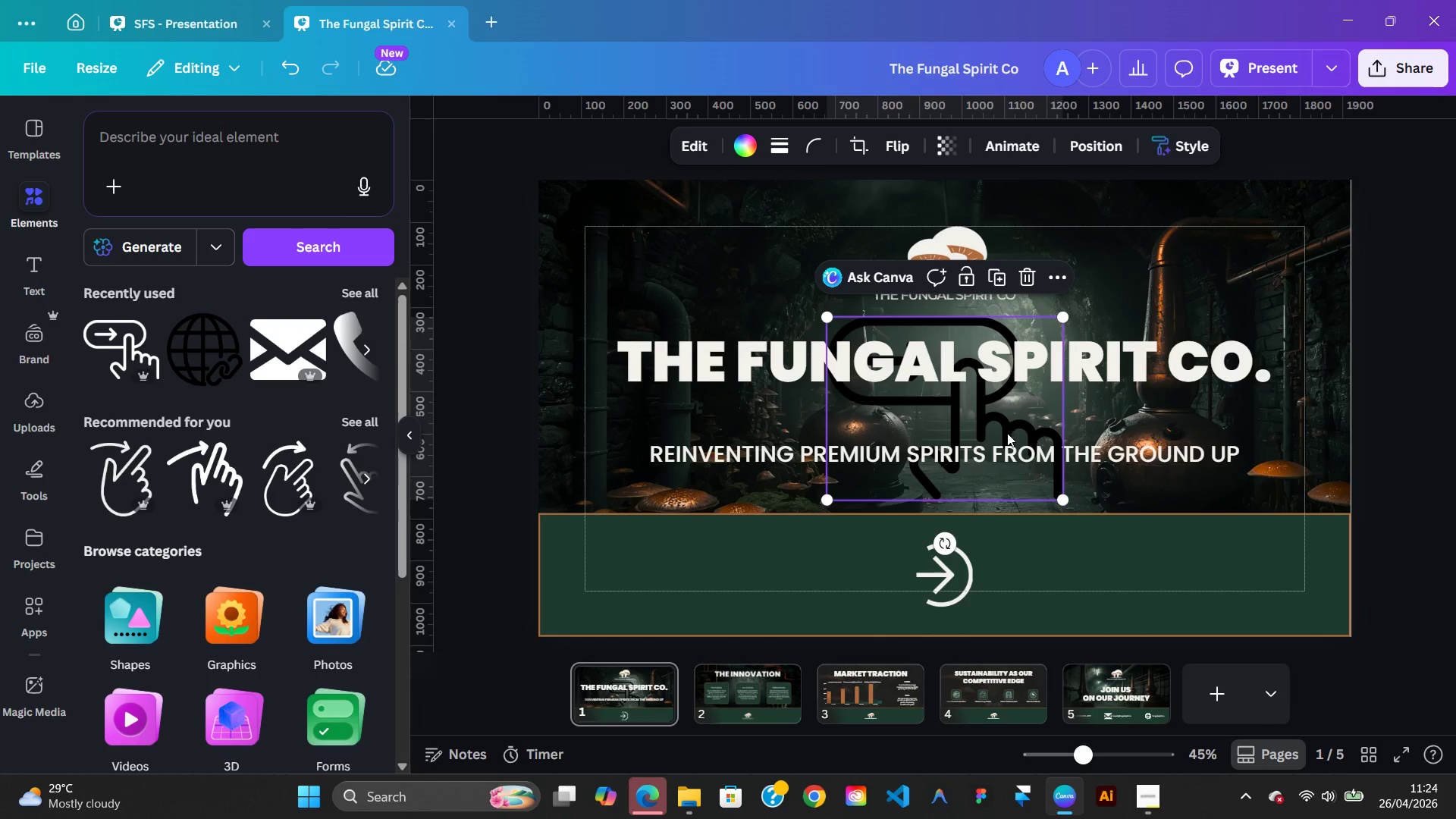 
left_click_drag(start_coordinate=[1029, 400], to_coordinate=[1064, 520])
 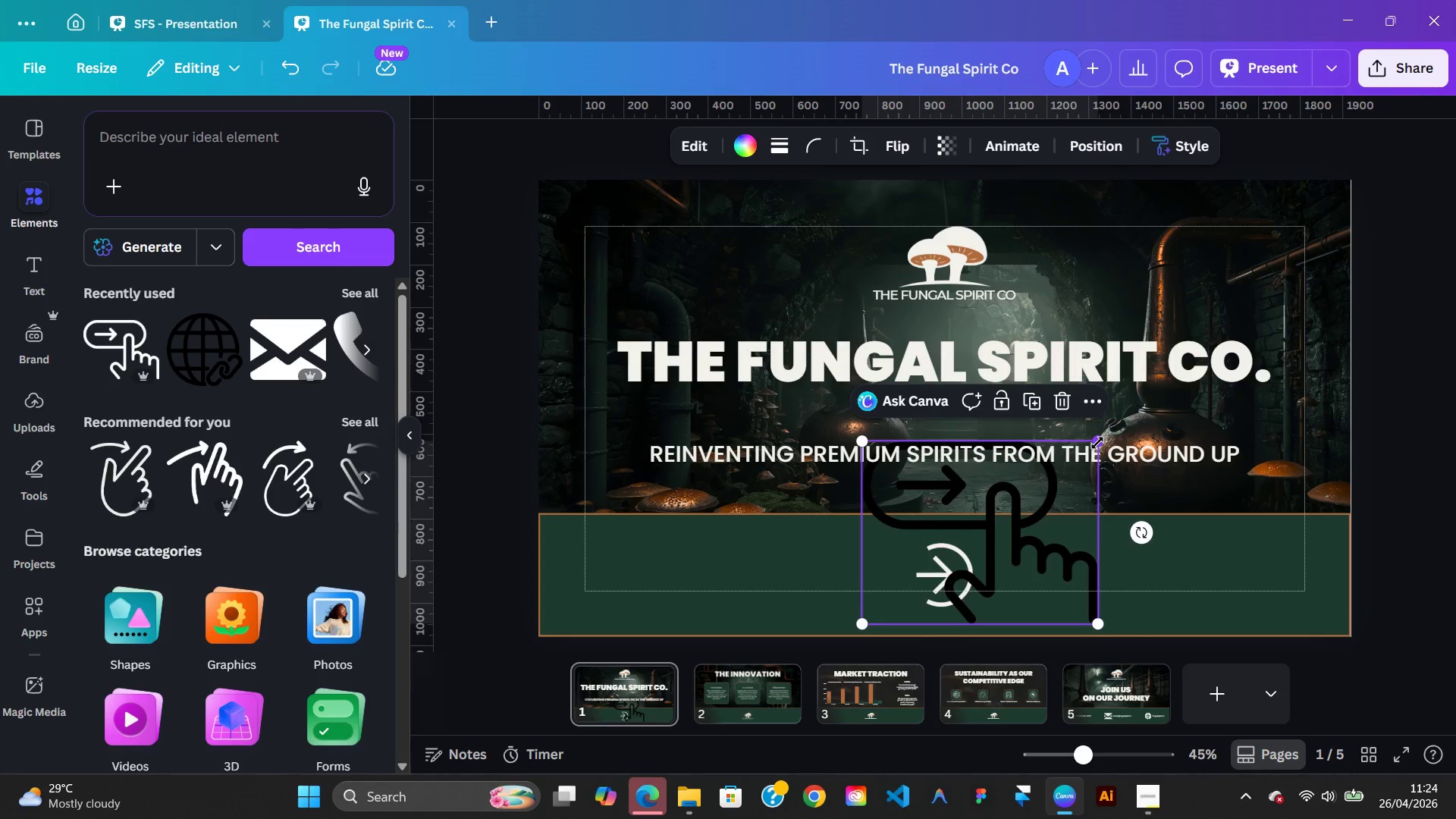 
left_click_drag(start_coordinate=[1097, 443], to_coordinate=[1022, 548])
 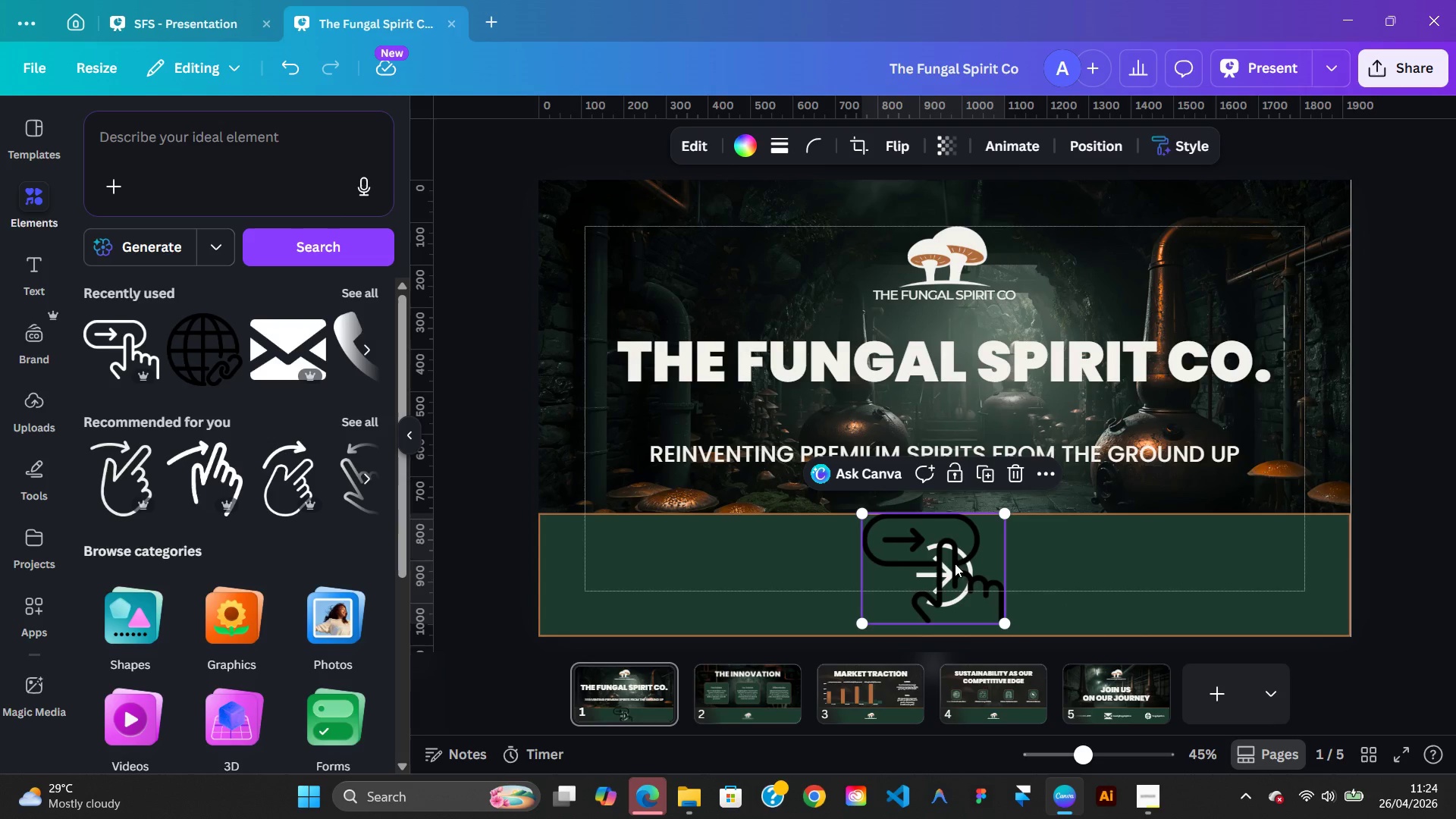 
left_click_drag(start_coordinate=[955, 563], to_coordinate=[845, 565])
 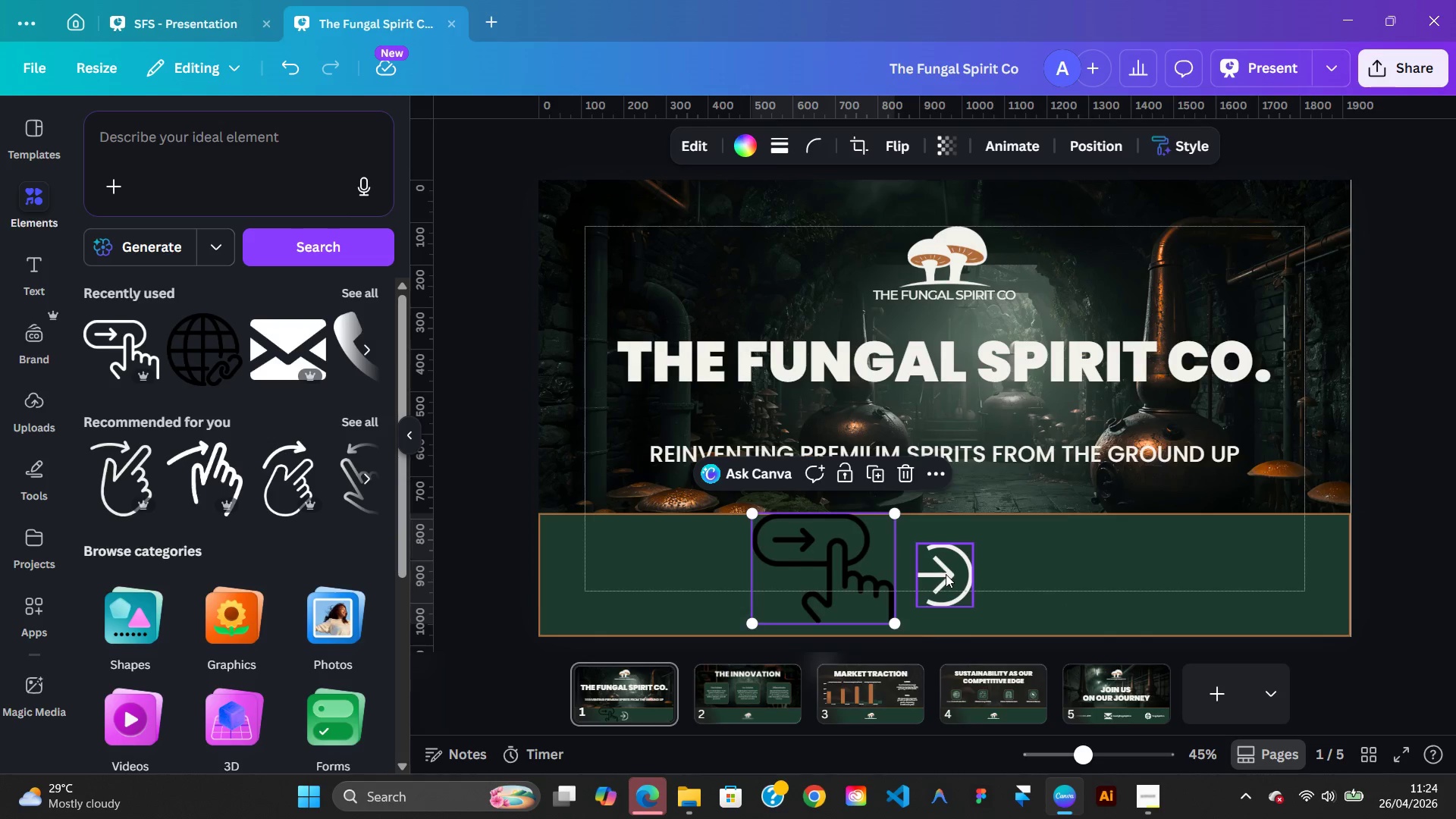 
left_click([946, 574])
 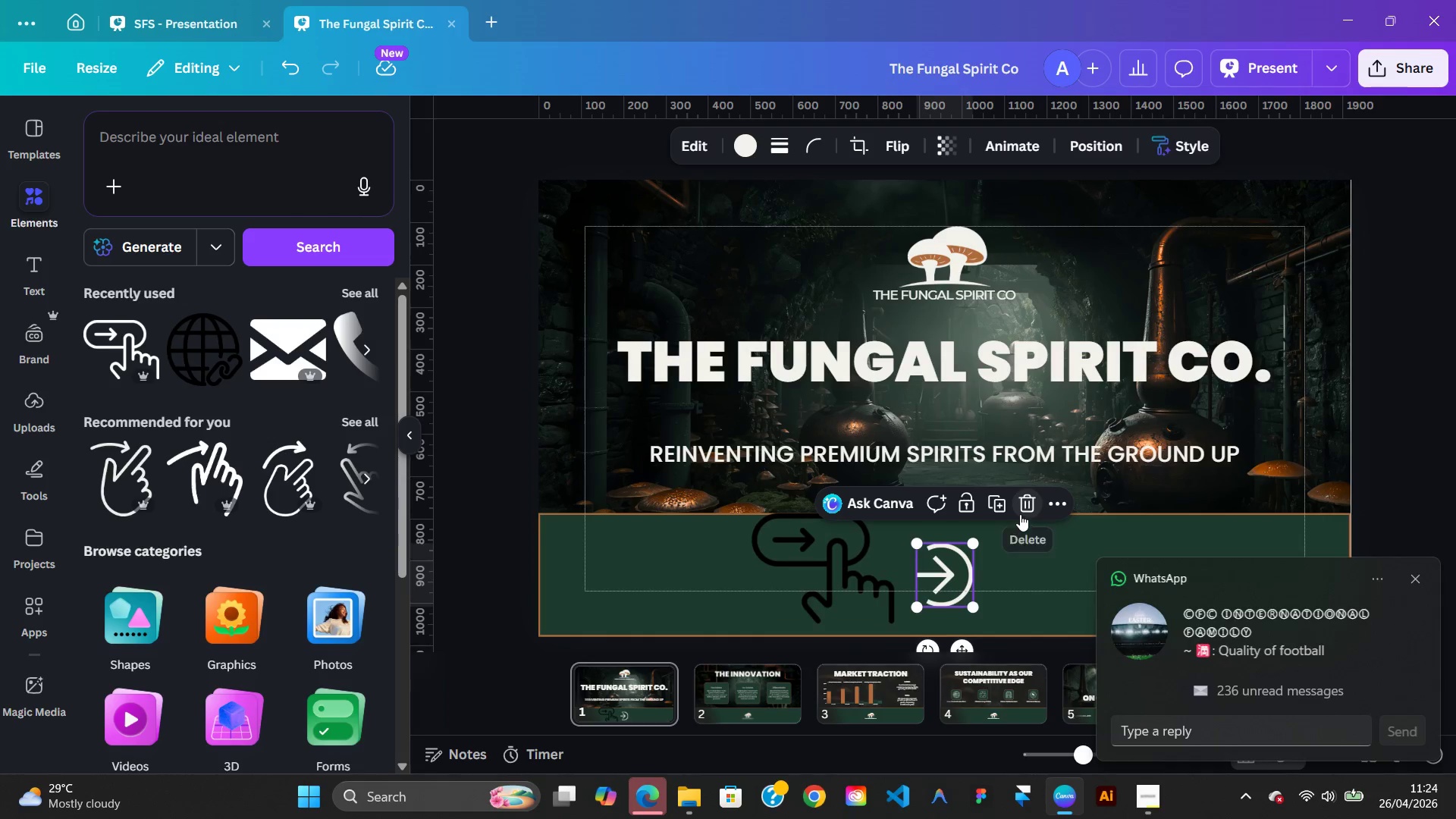 
left_click([1020, 509])
 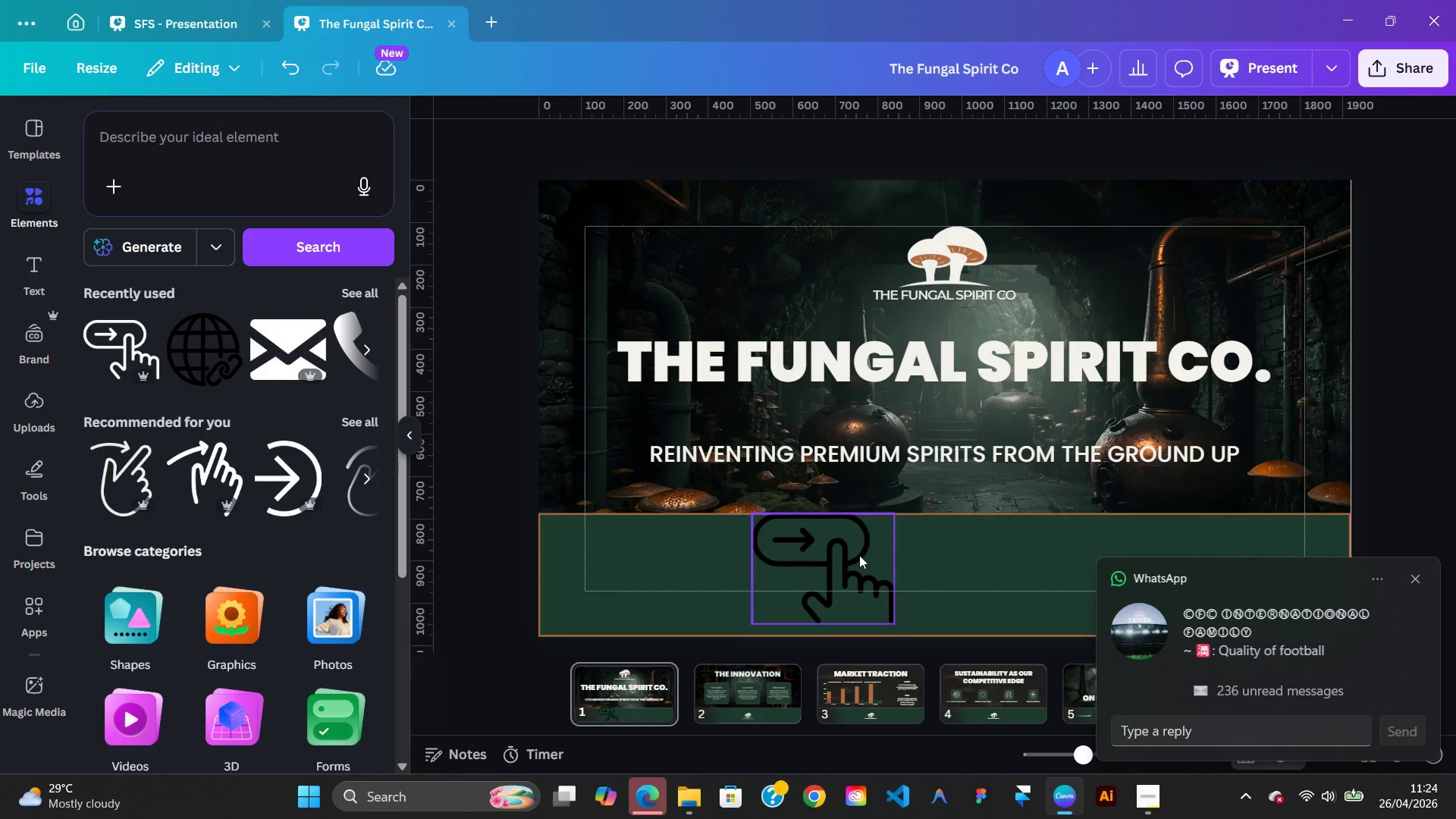 
left_click_drag(start_coordinate=[859, 555], to_coordinate=[929, 557])
 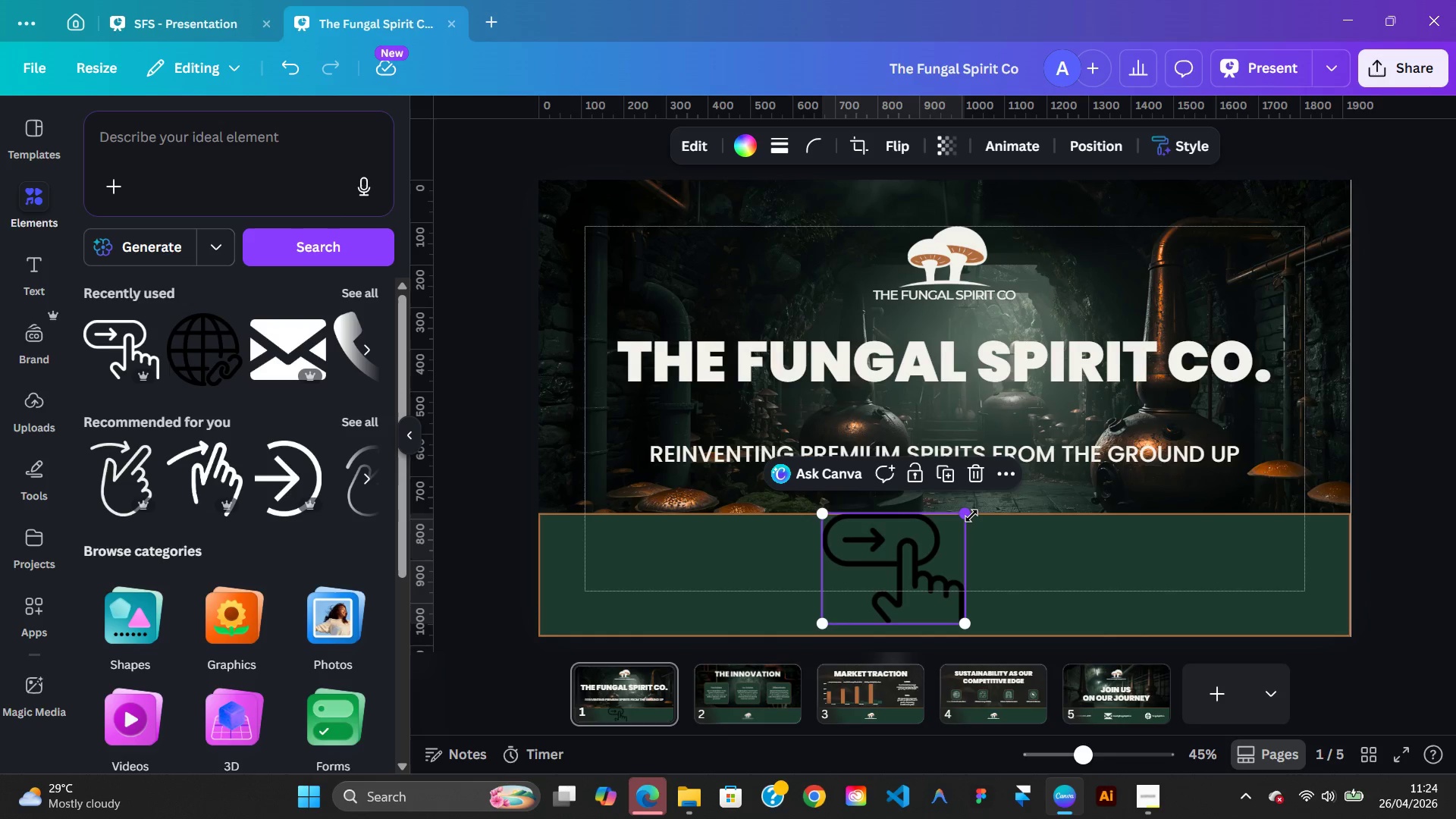 
left_click_drag(start_coordinate=[971, 516], to_coordinate=[921, 585])
 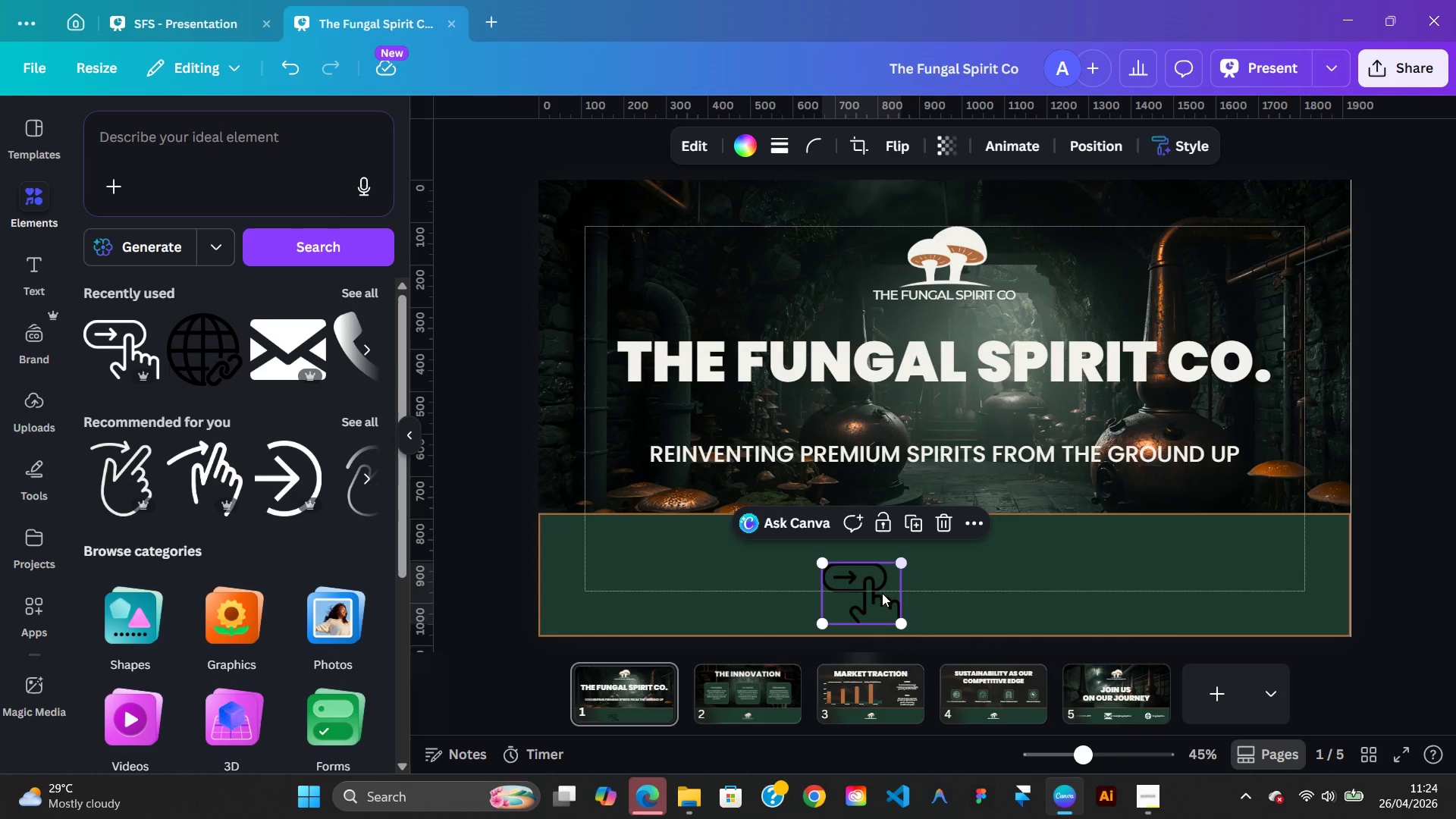 
left_click_drag(start_coordinate=[881, 595], to_coordinate=[927, 581])
 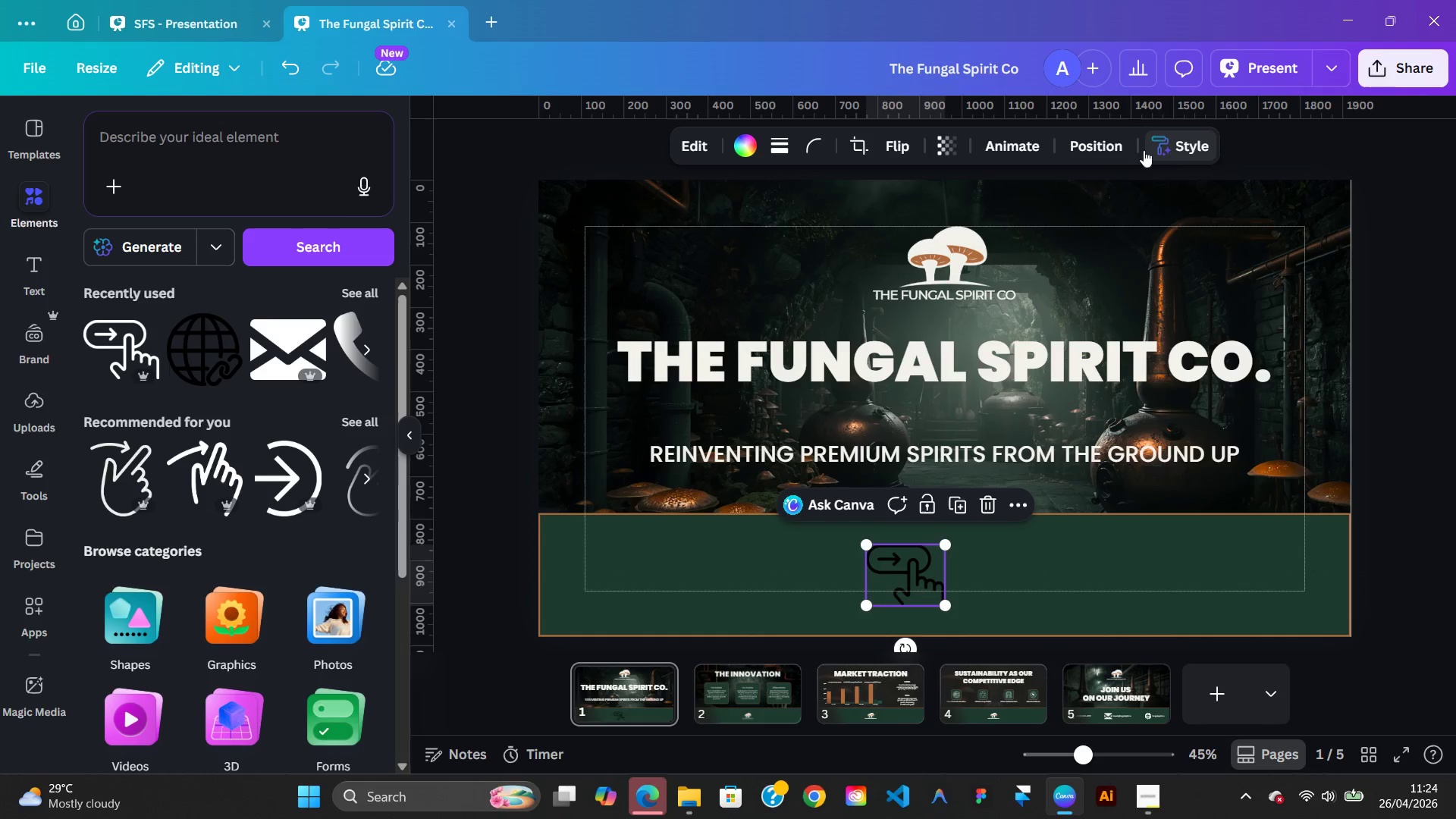 
left_click([1114, 140])
 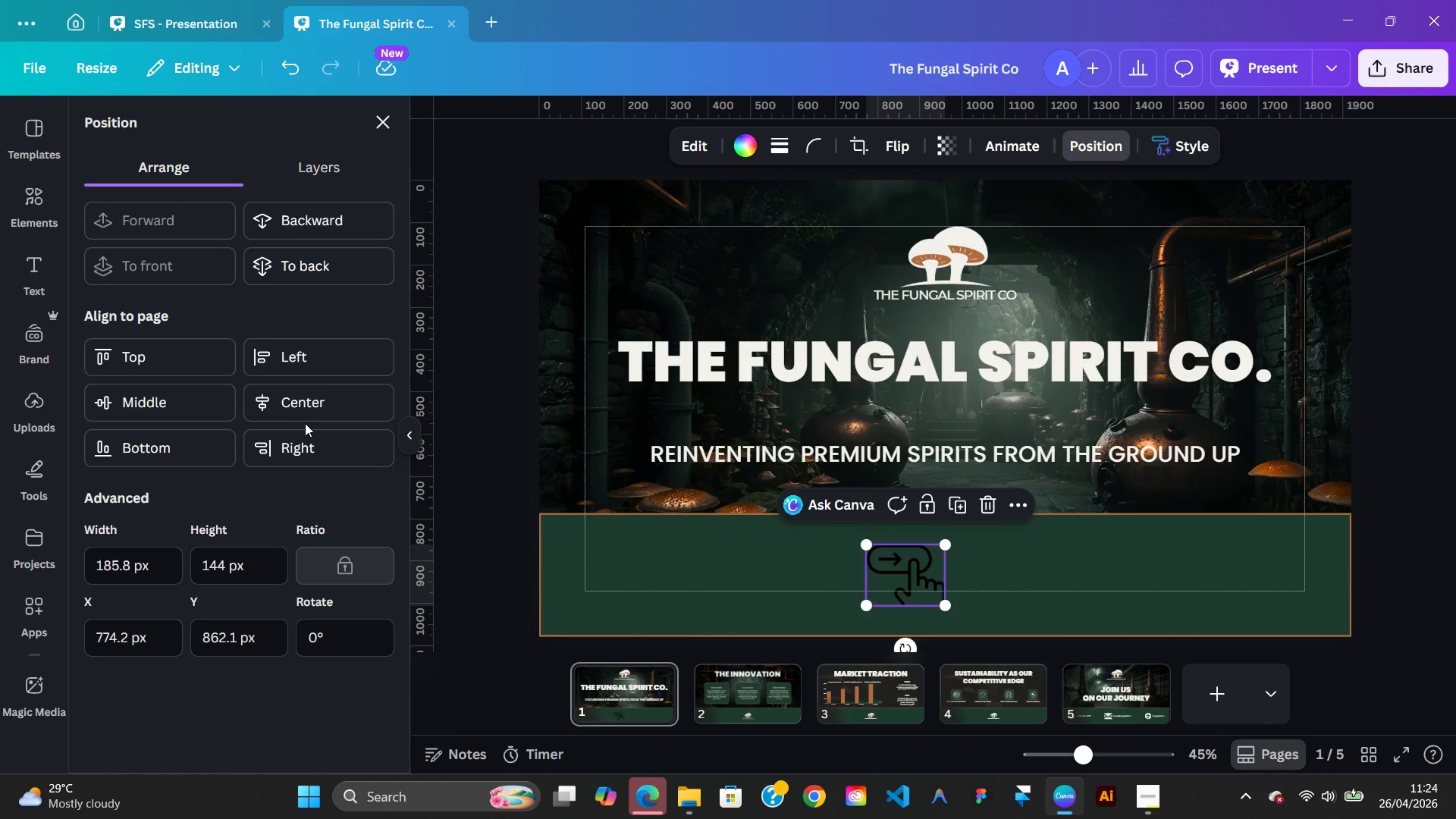 
left_click([318, 414])
 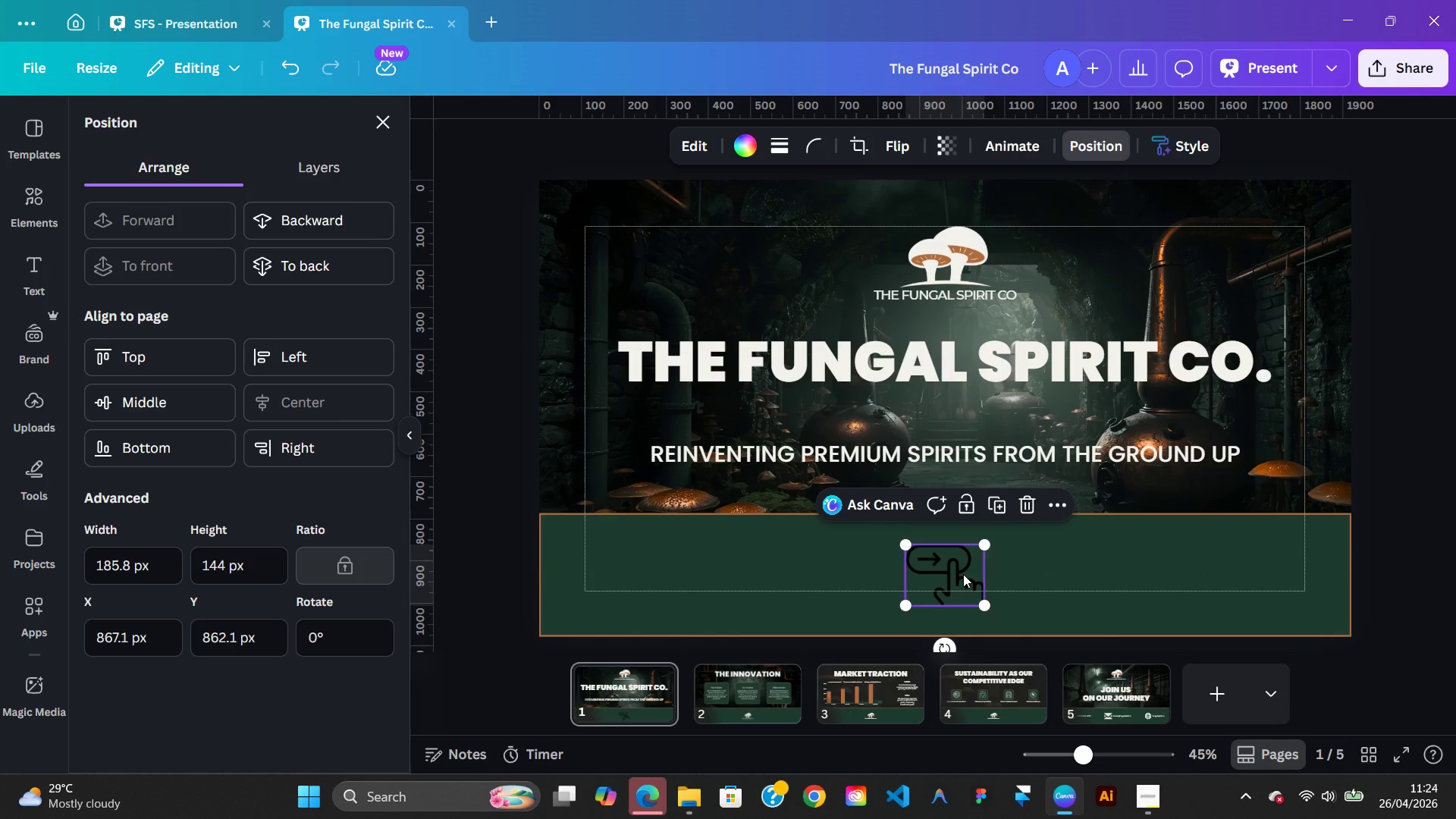 
key(ArrowDown)
 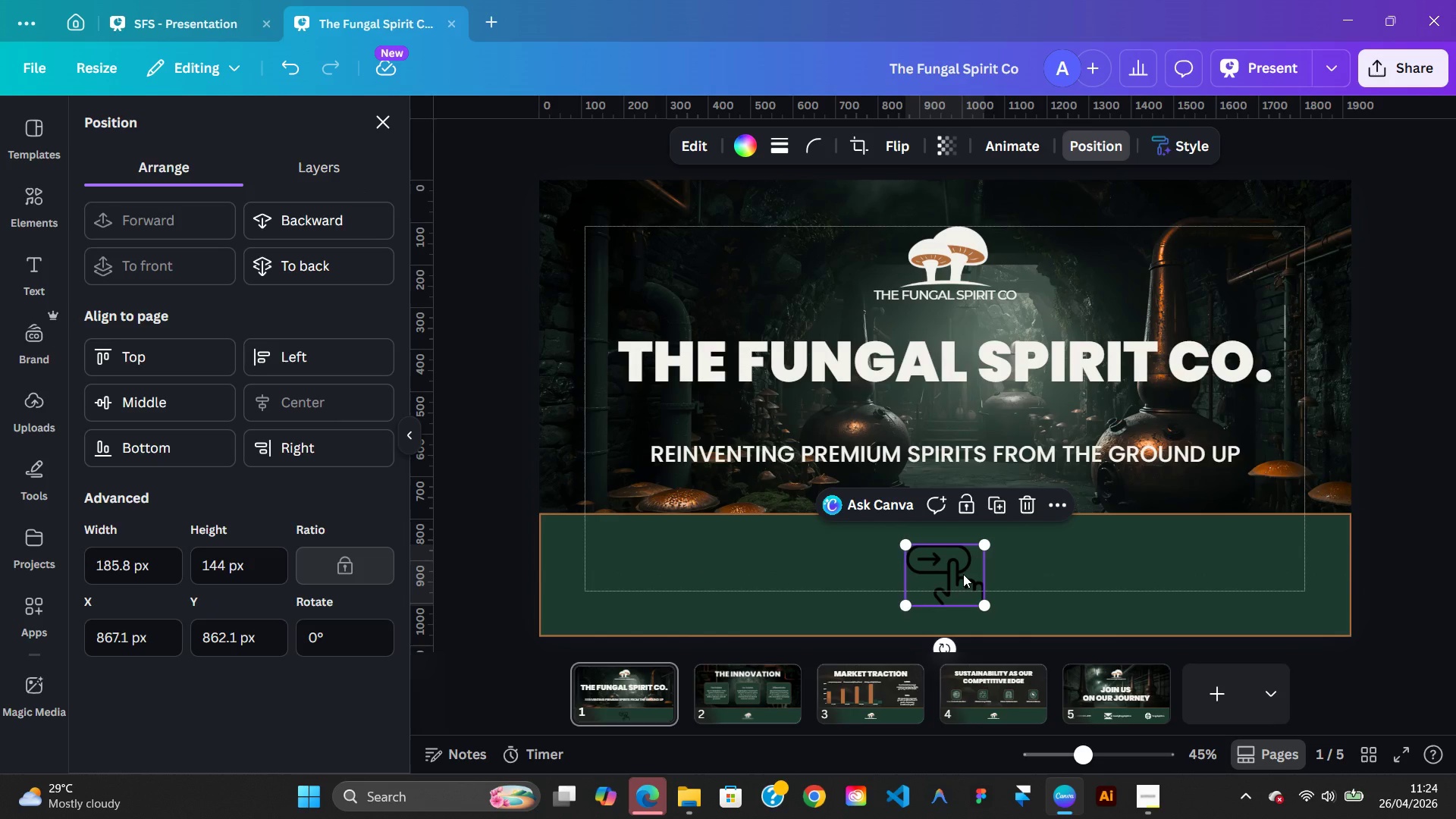 
key(ArrowUp)
 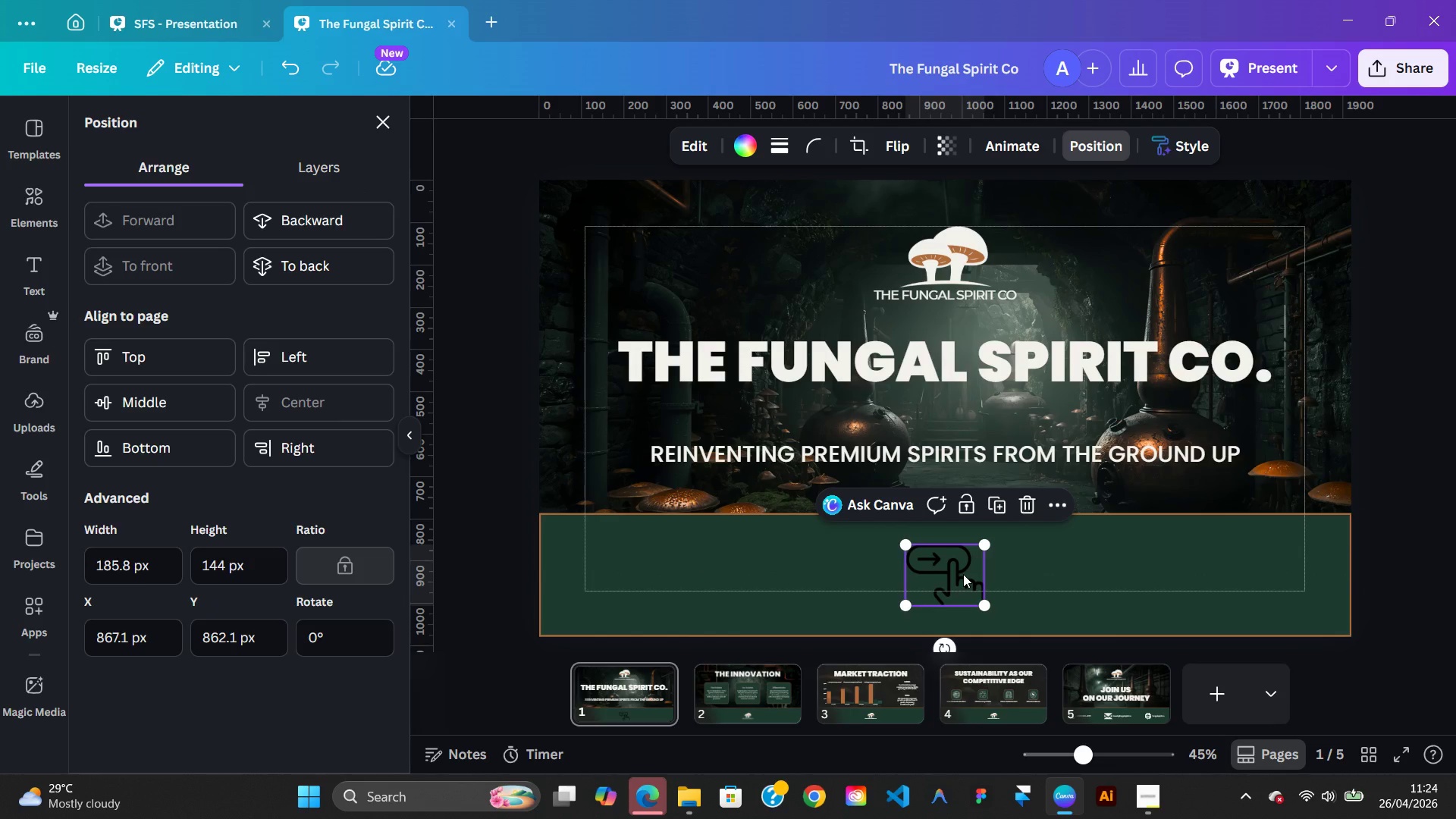 
key(ArrowUp)
 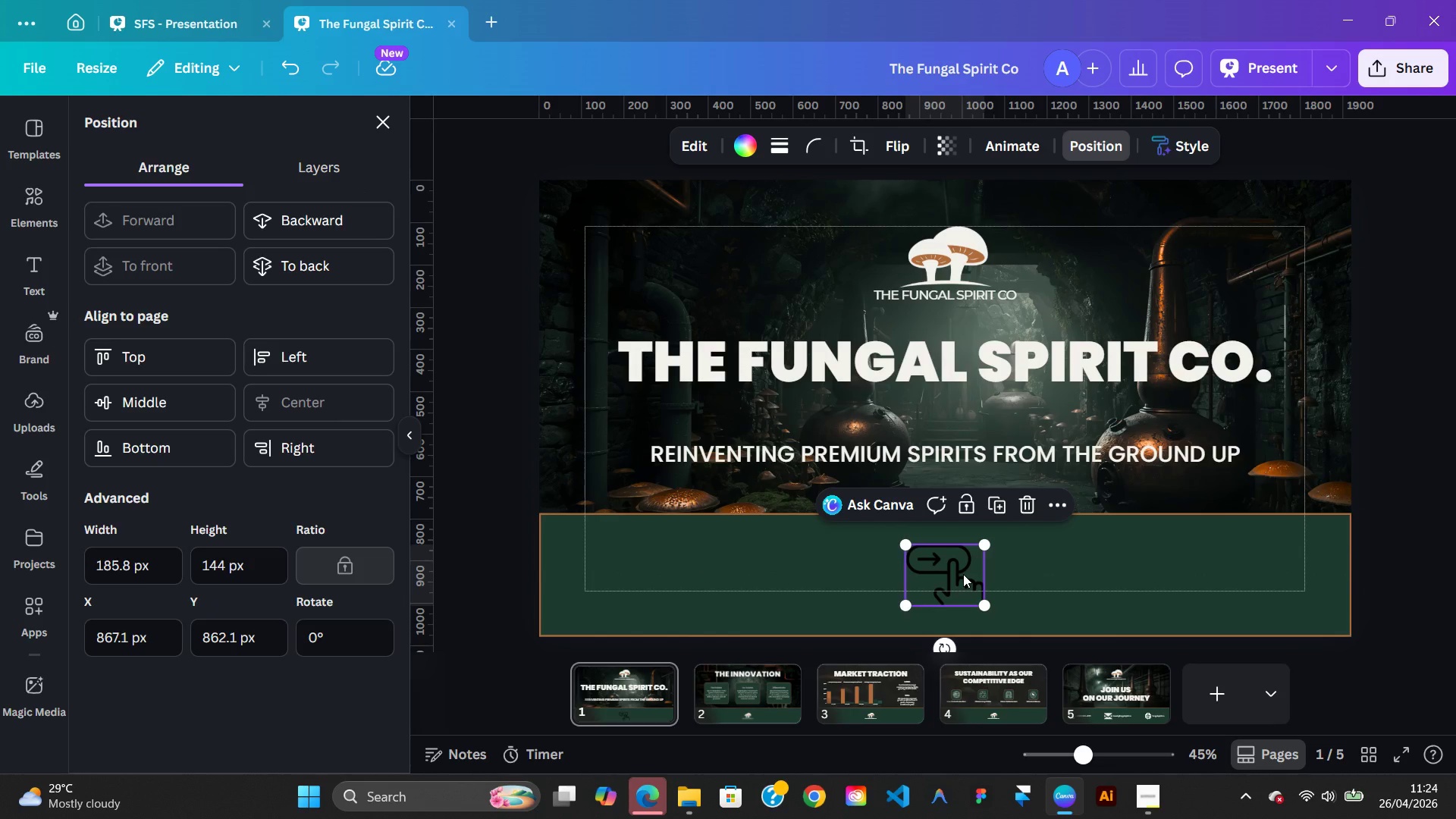 
key(ArrowDown)
 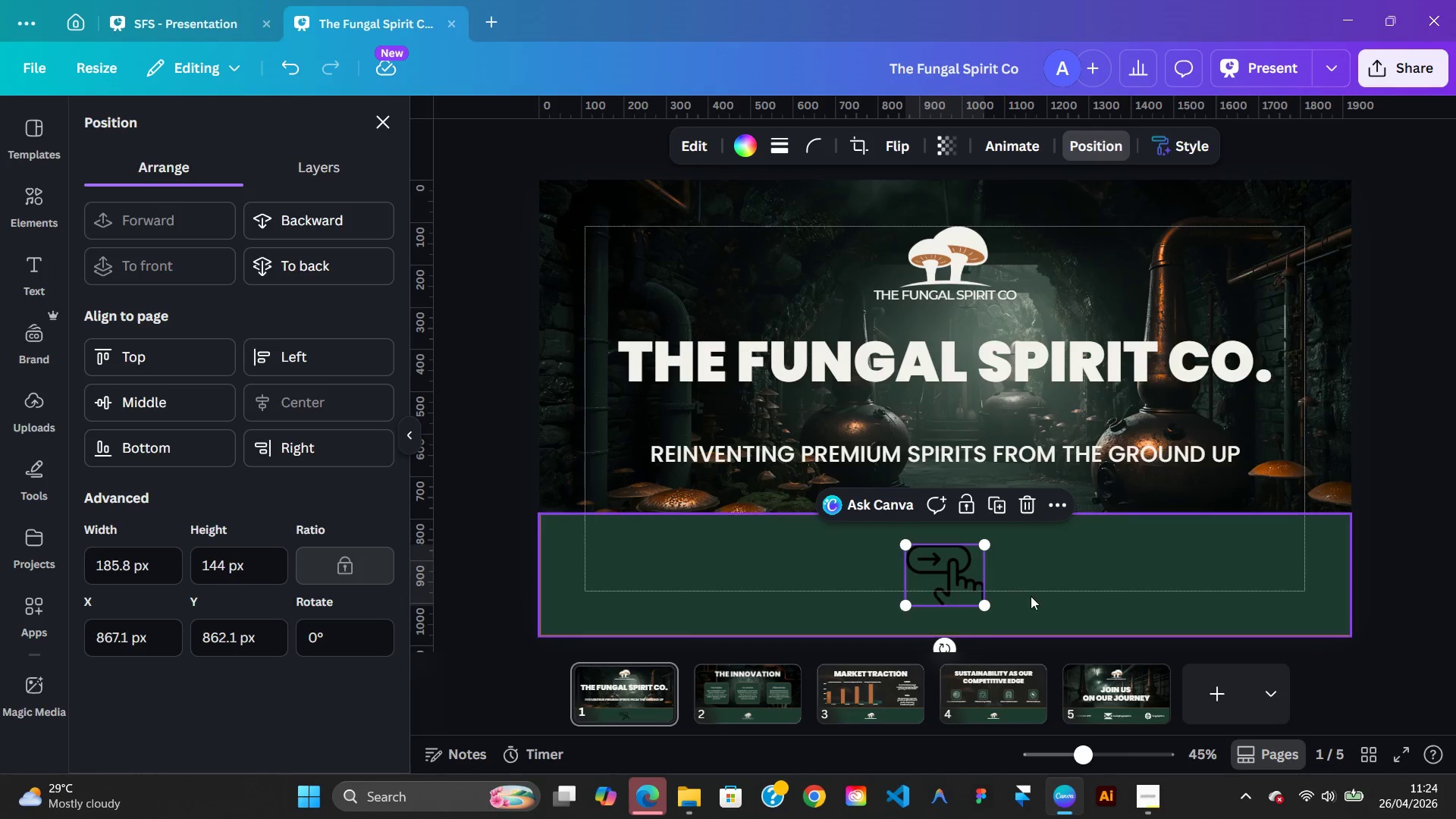 
left_click([1032, 596])
 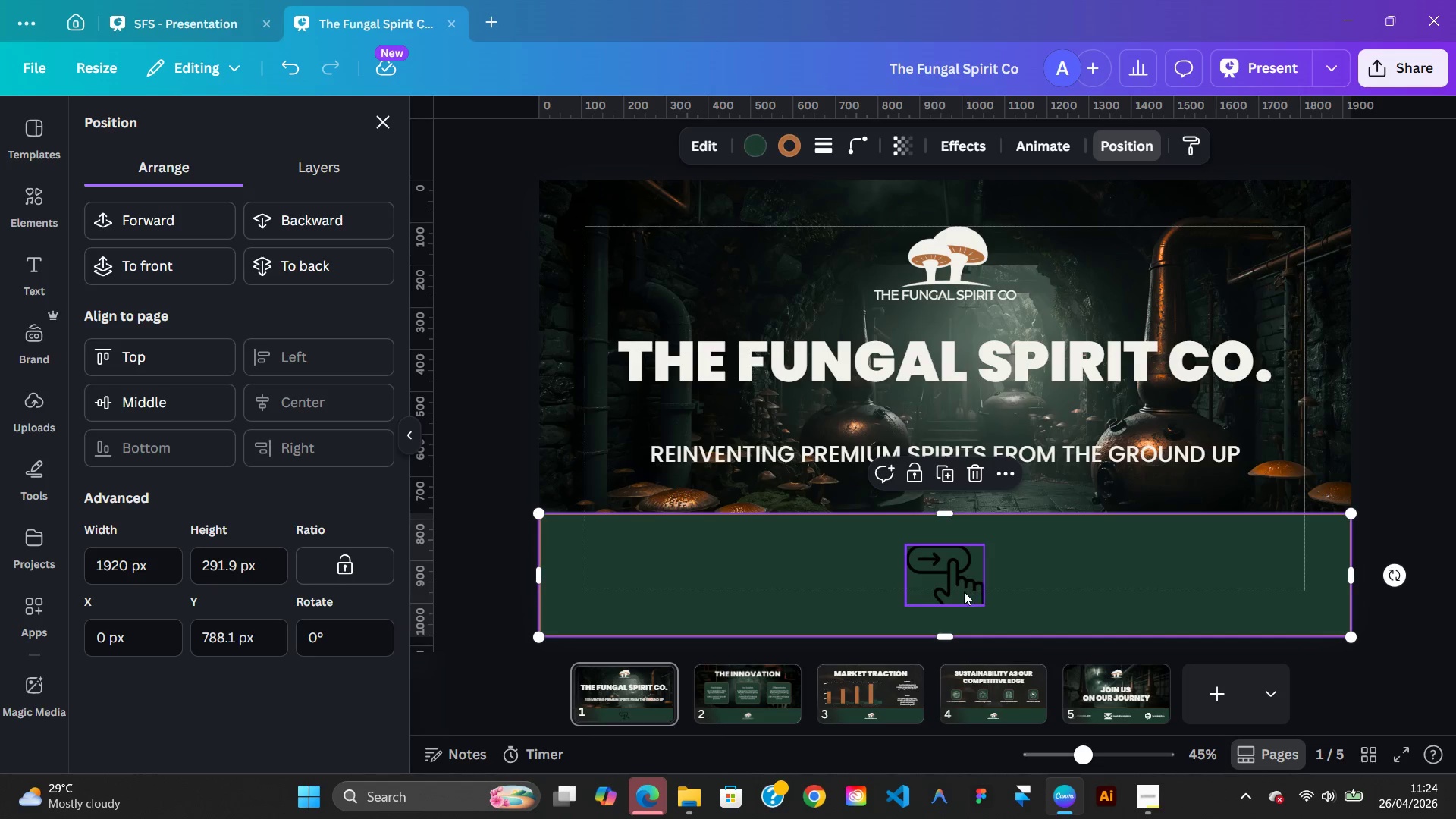 
left_click([964, 592])
 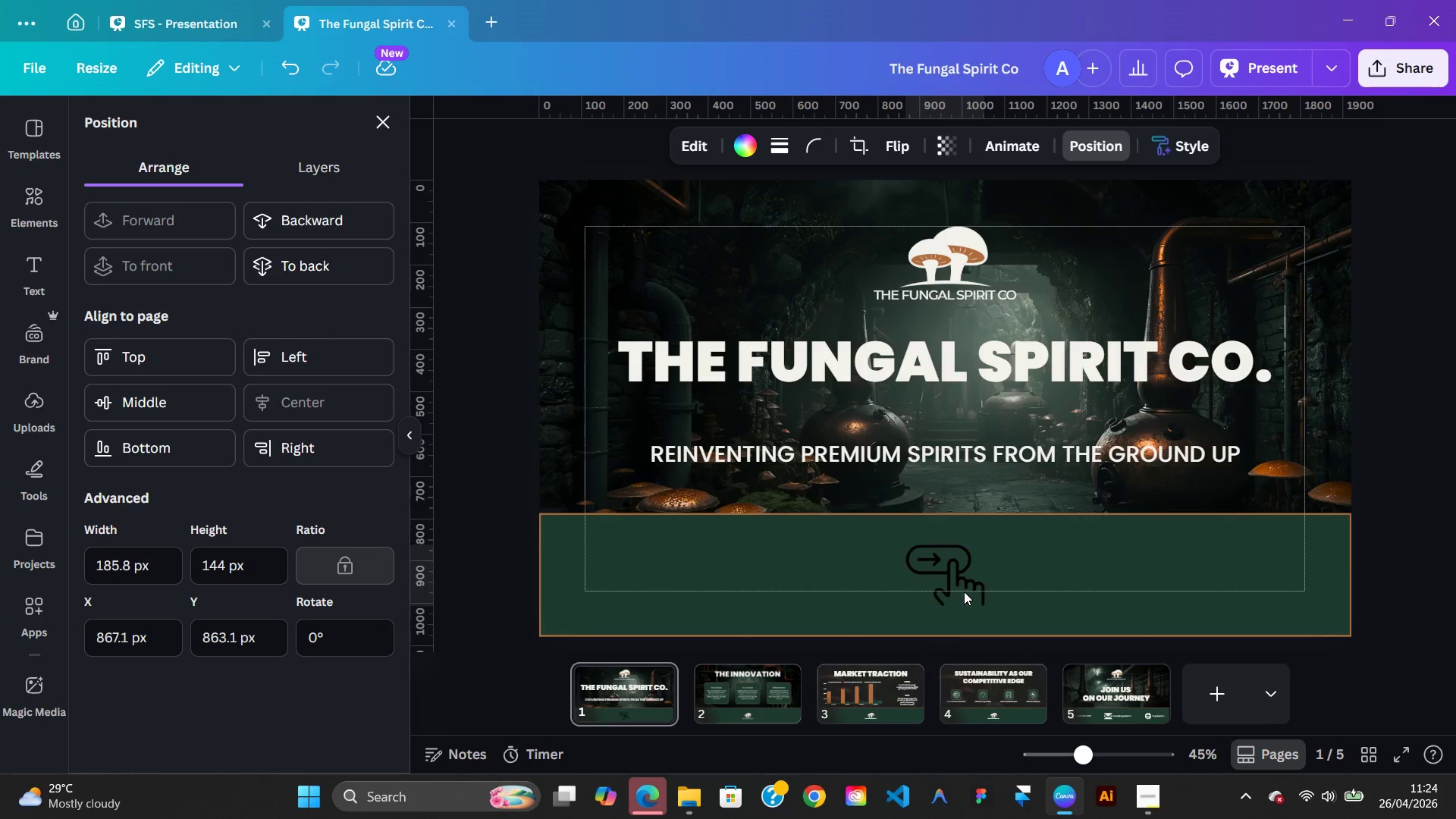 
key(ArrowDown)
 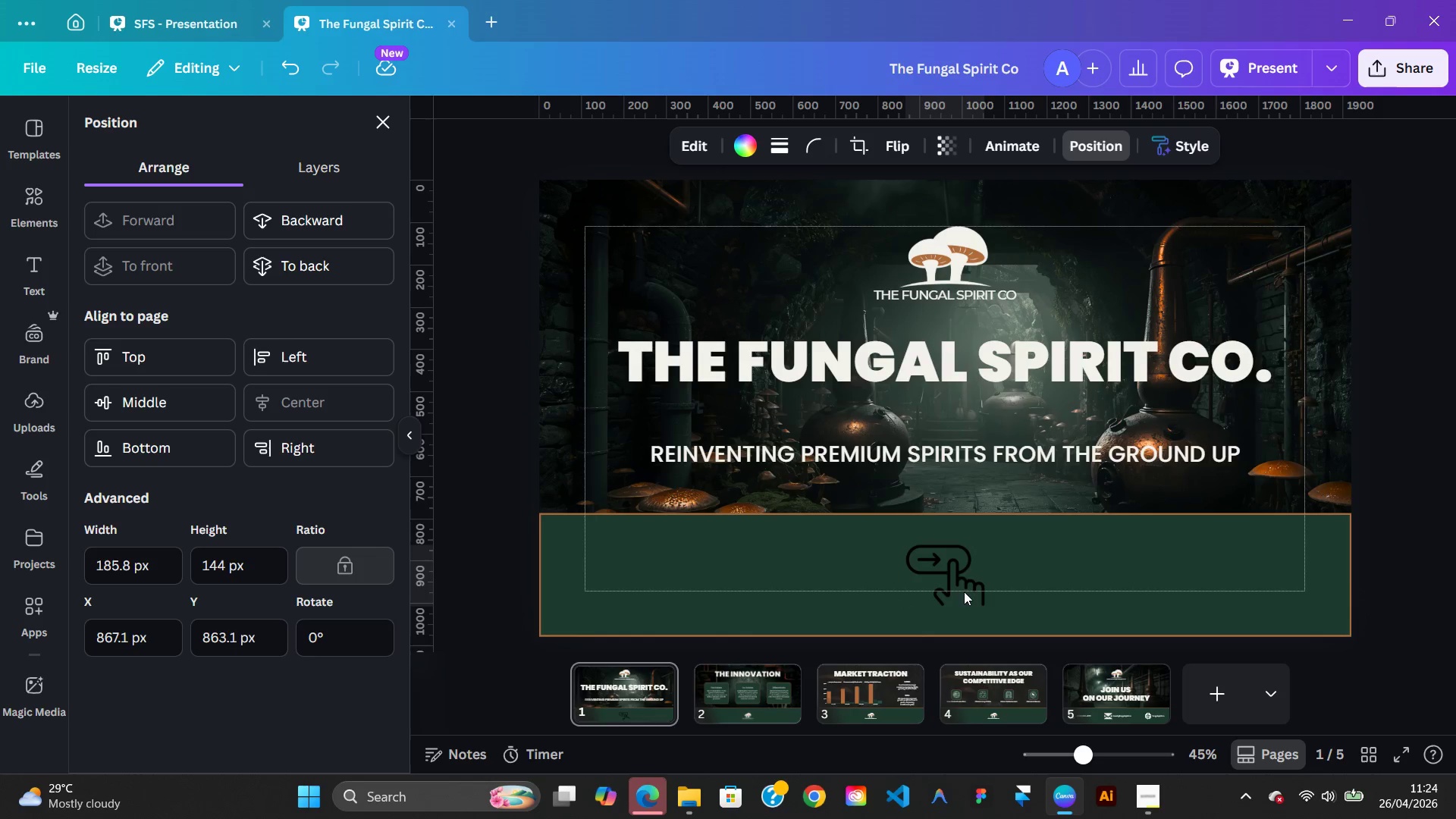 
key(ArrowUp)
 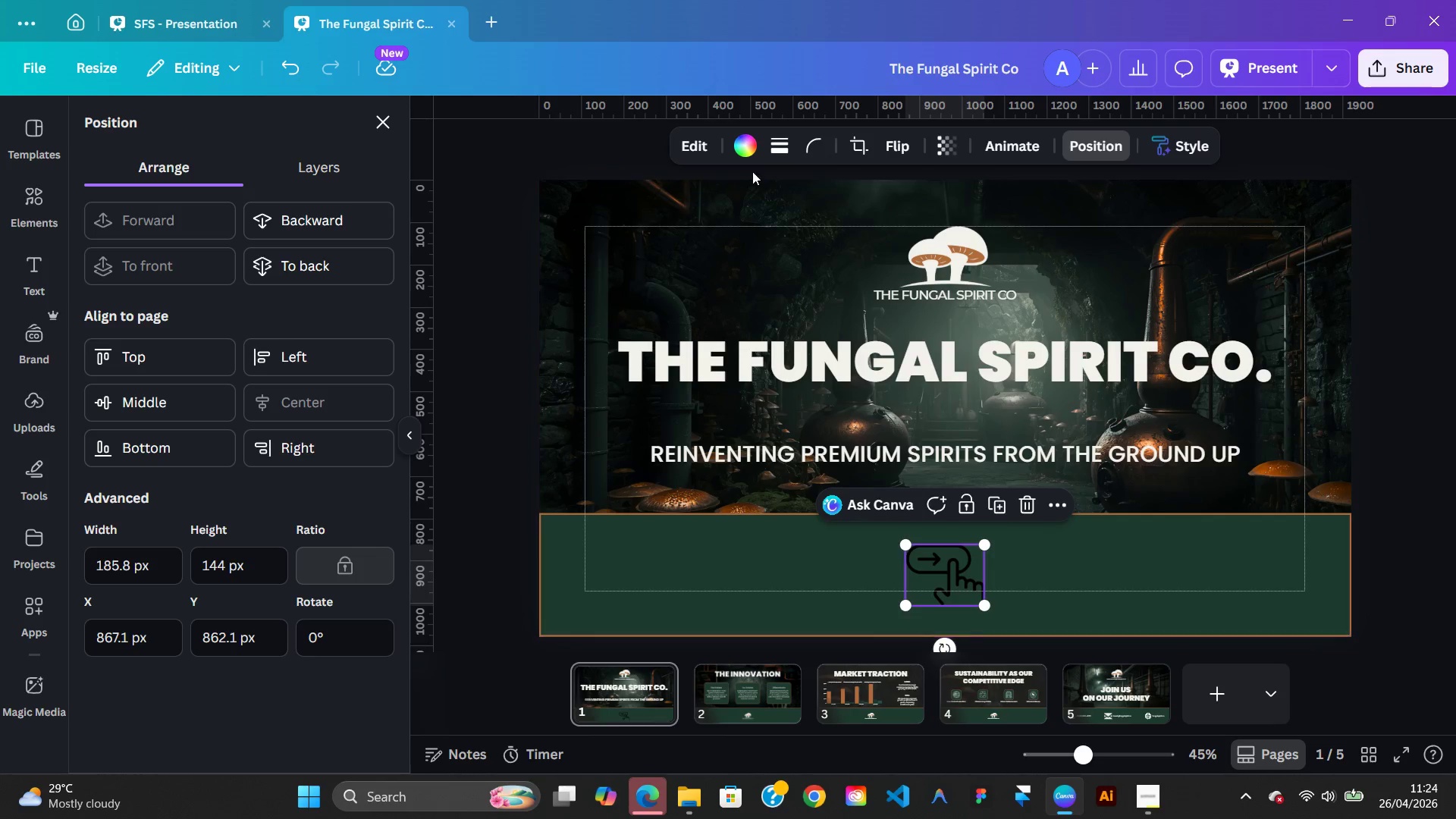 
left_click([742, 158])
 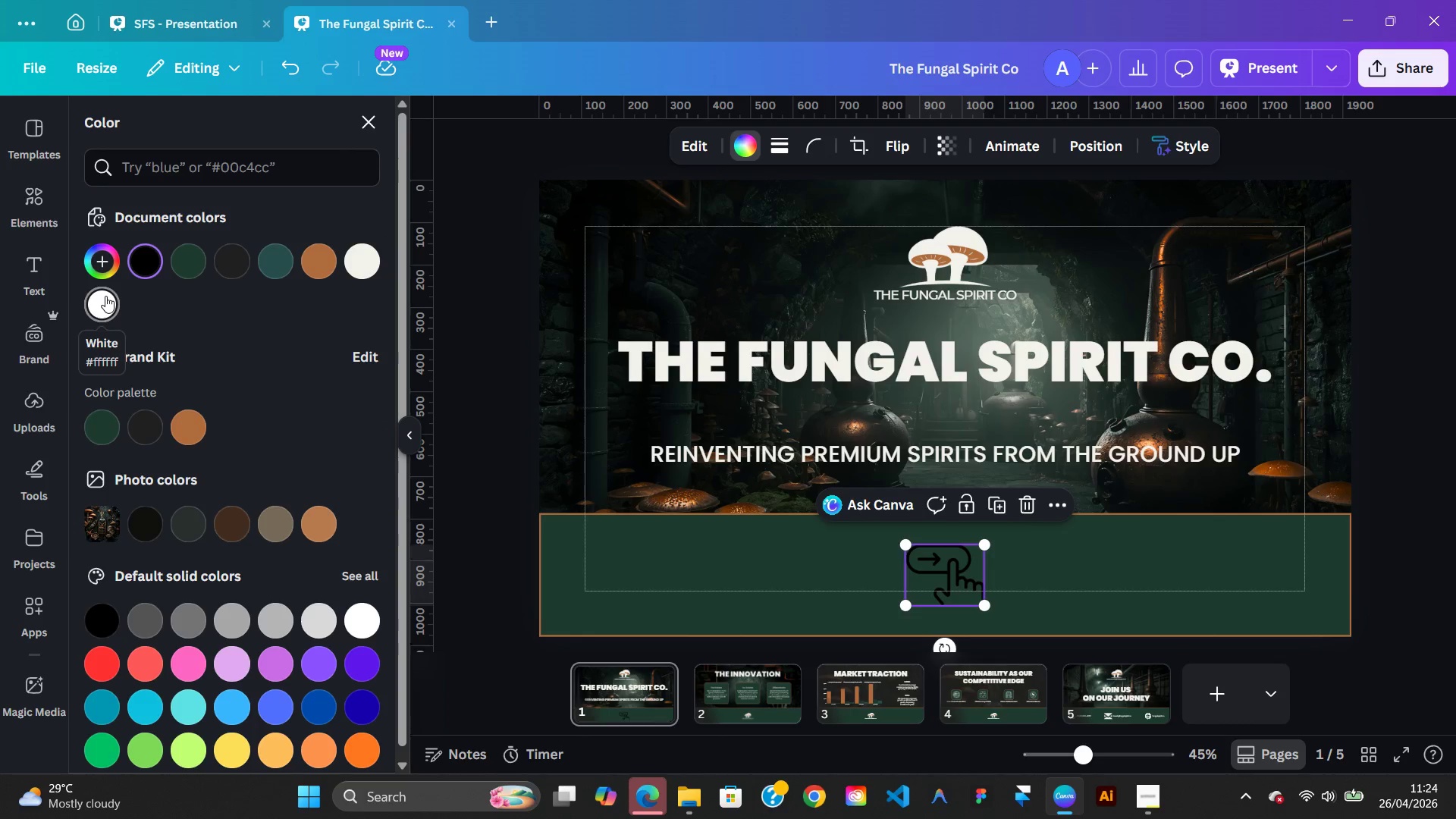 
left_click([359, 263])
 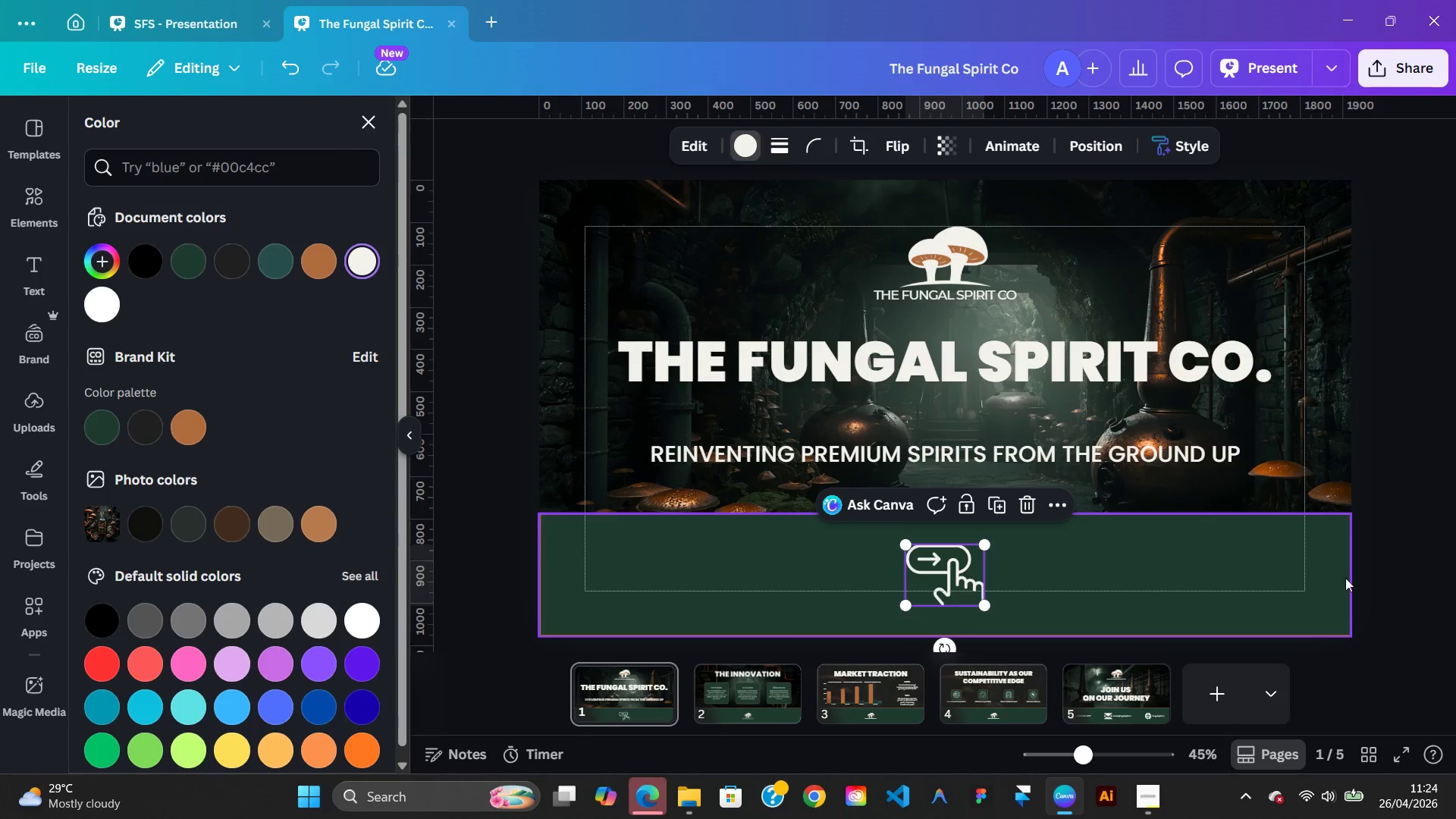 
left_click([1455, 500])
 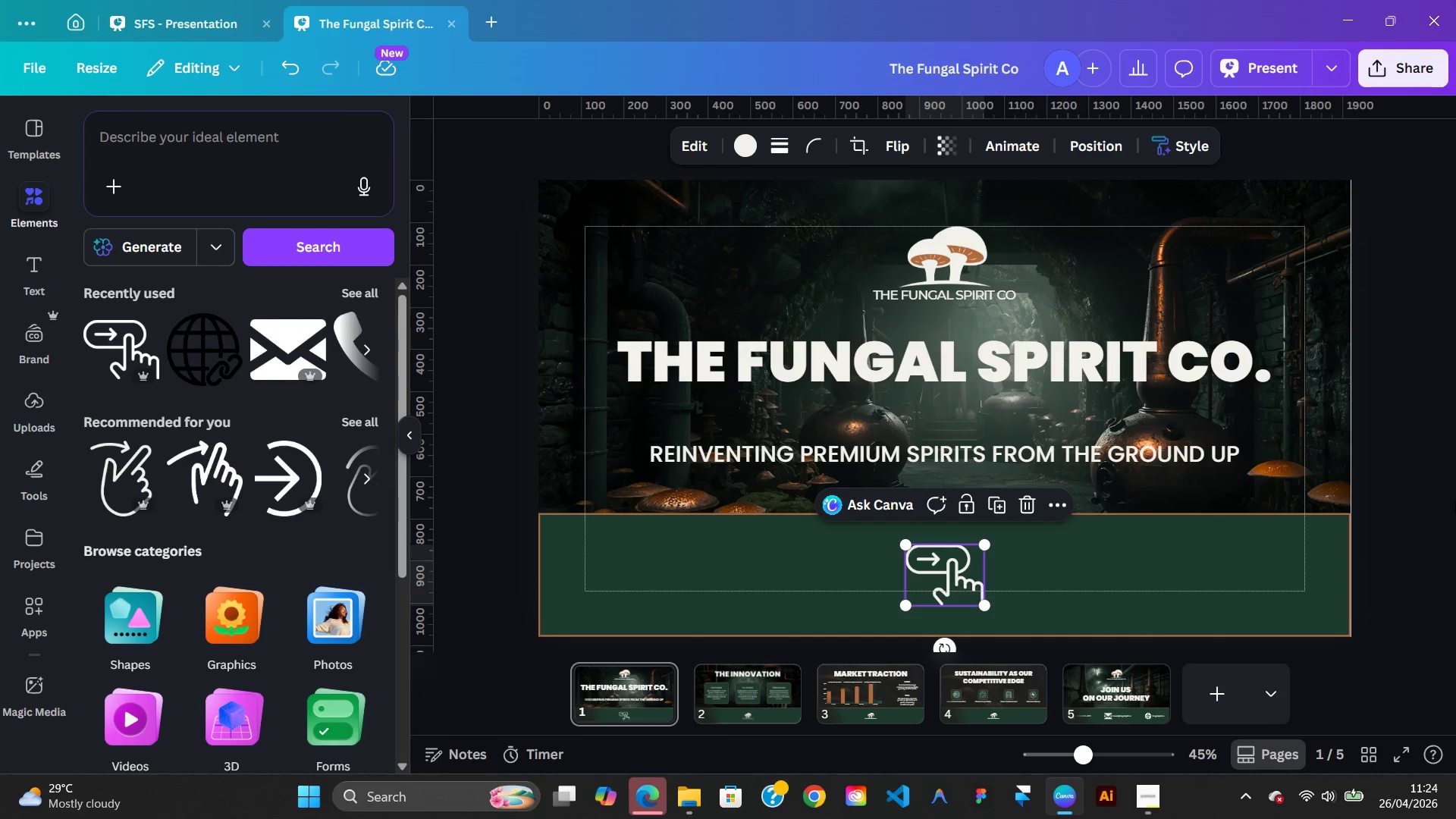 
left_click([1455, 500])
 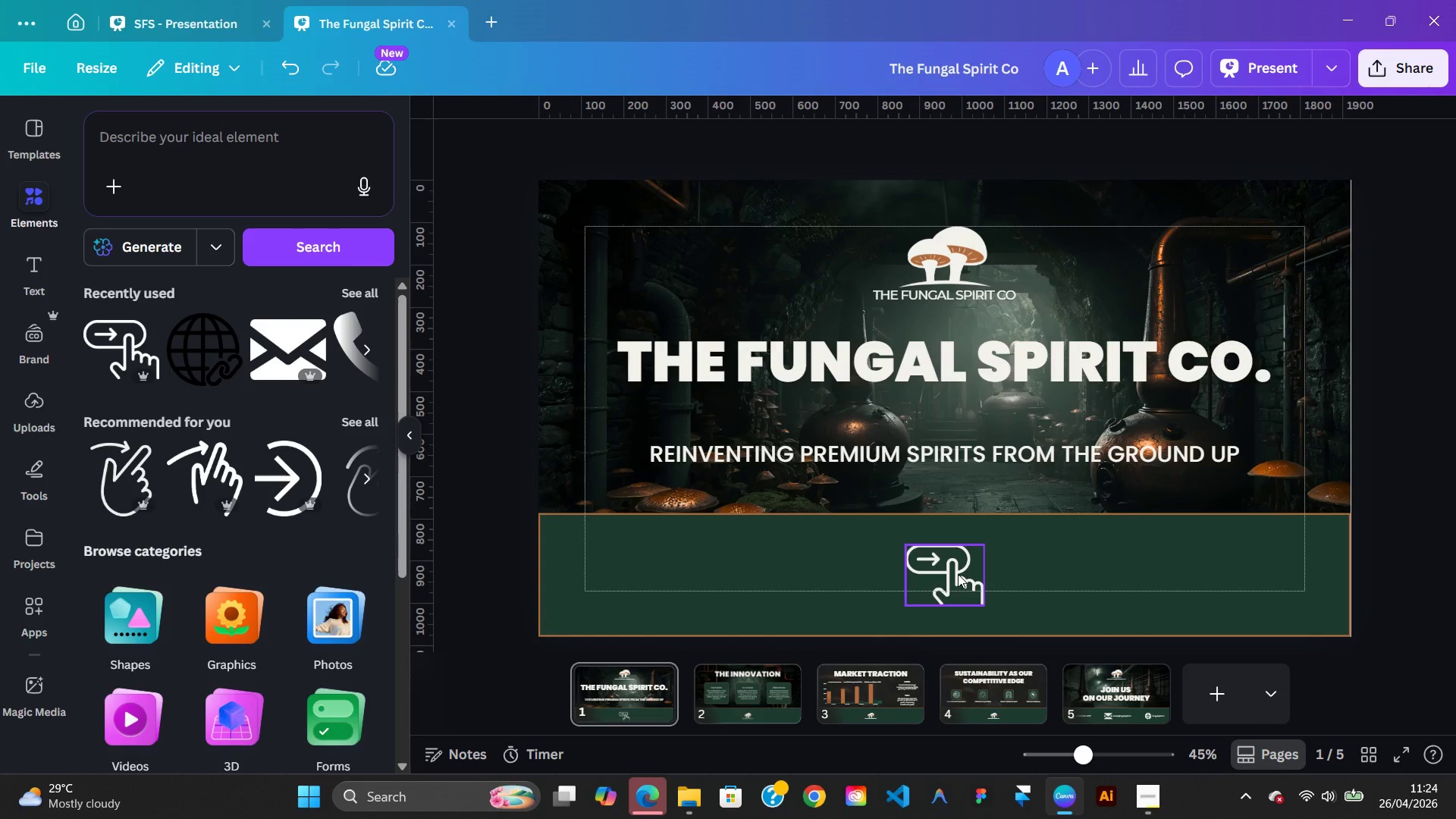 
wait(5.5)
 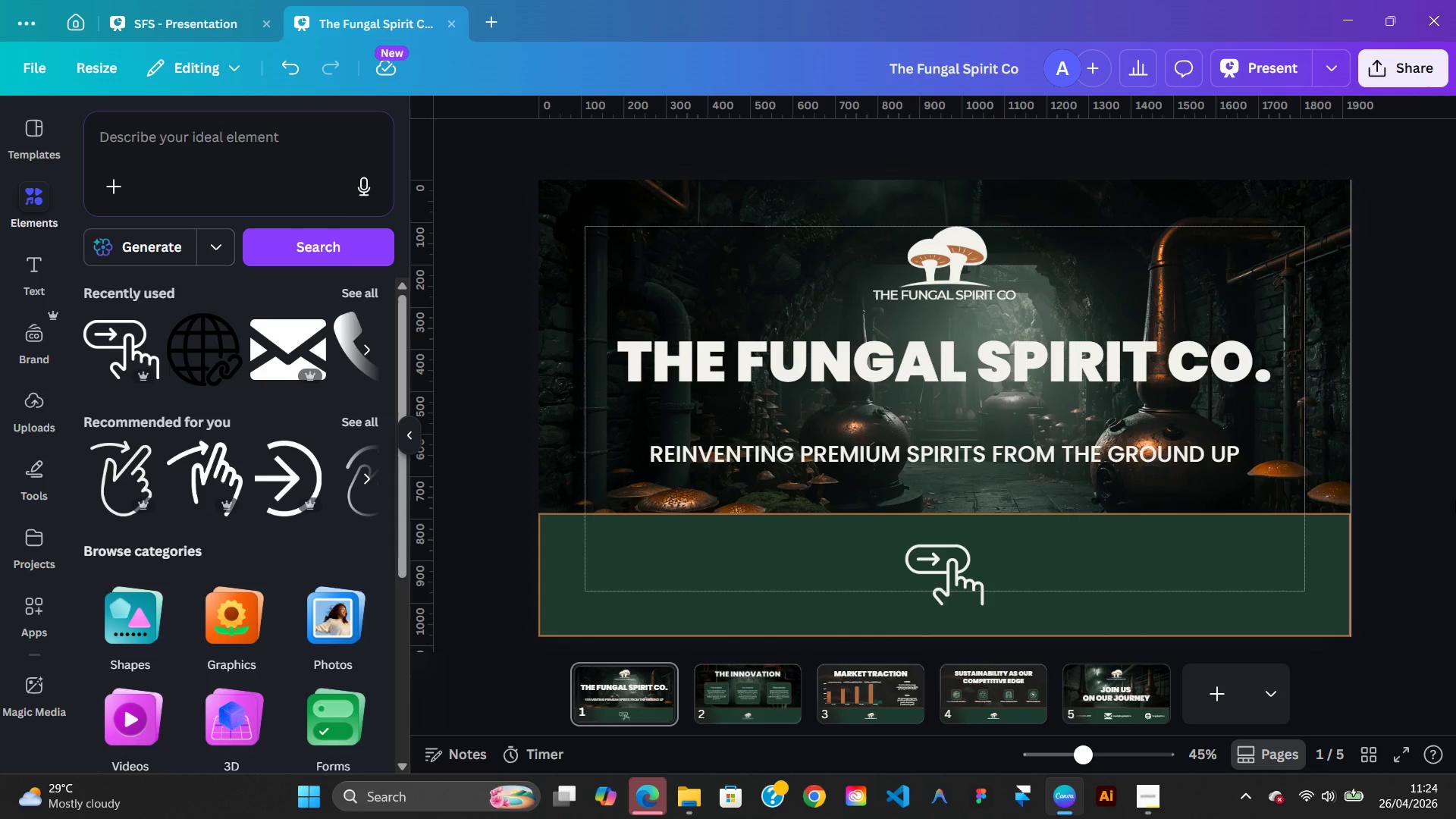 
left_click([958, 574])
 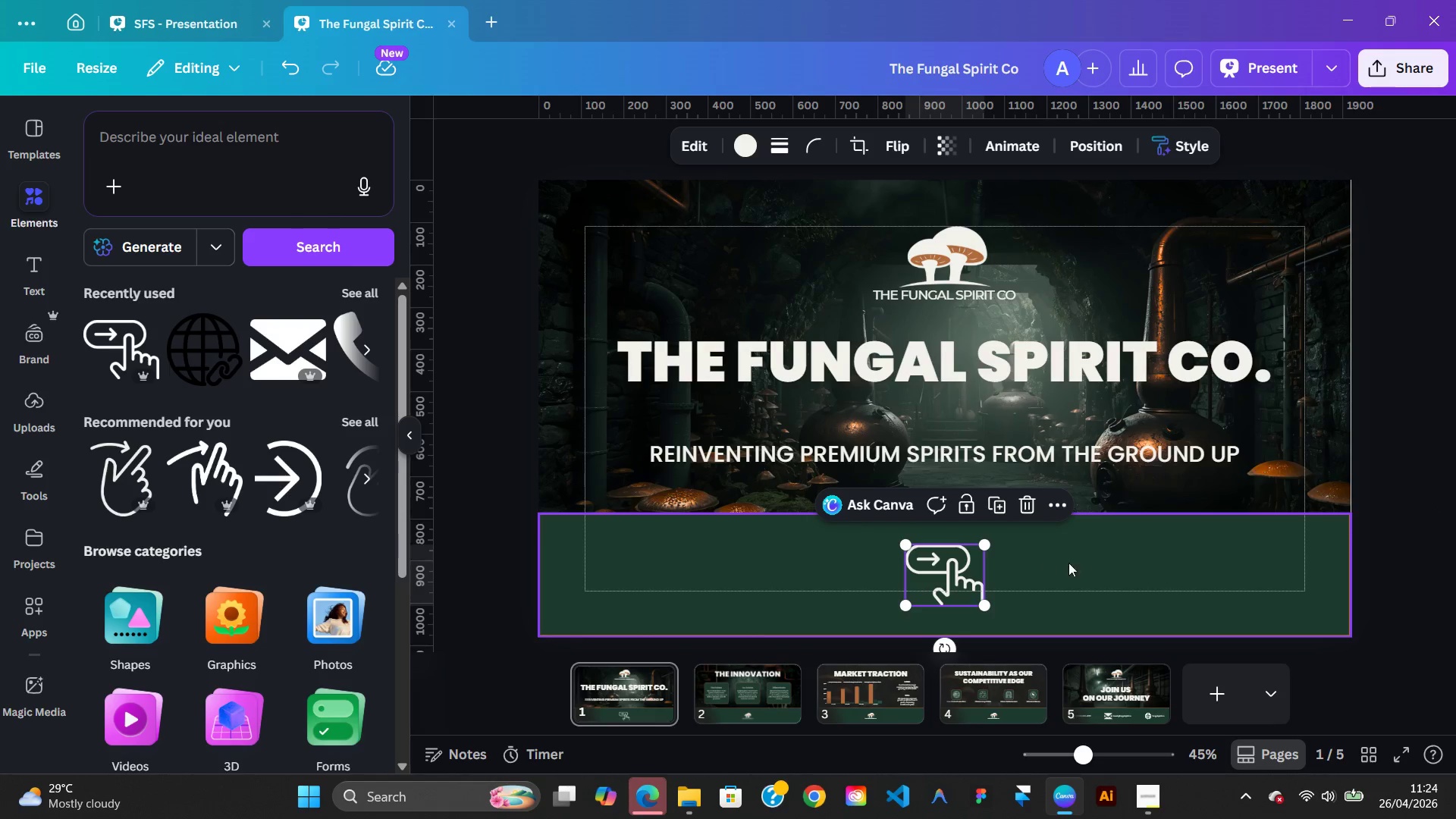 
left_click([1163, 589])
 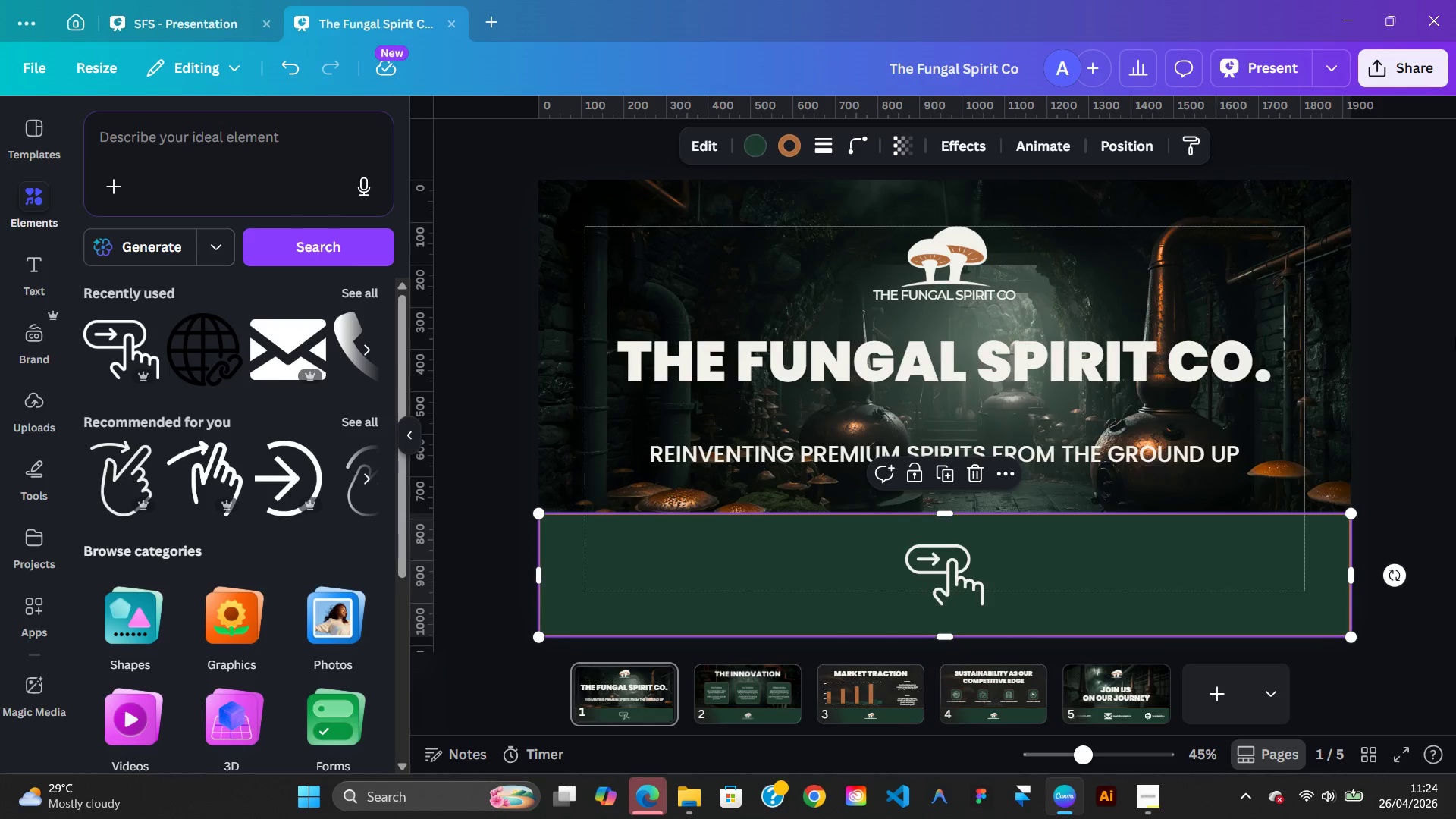 
left_click([1455, 337])
 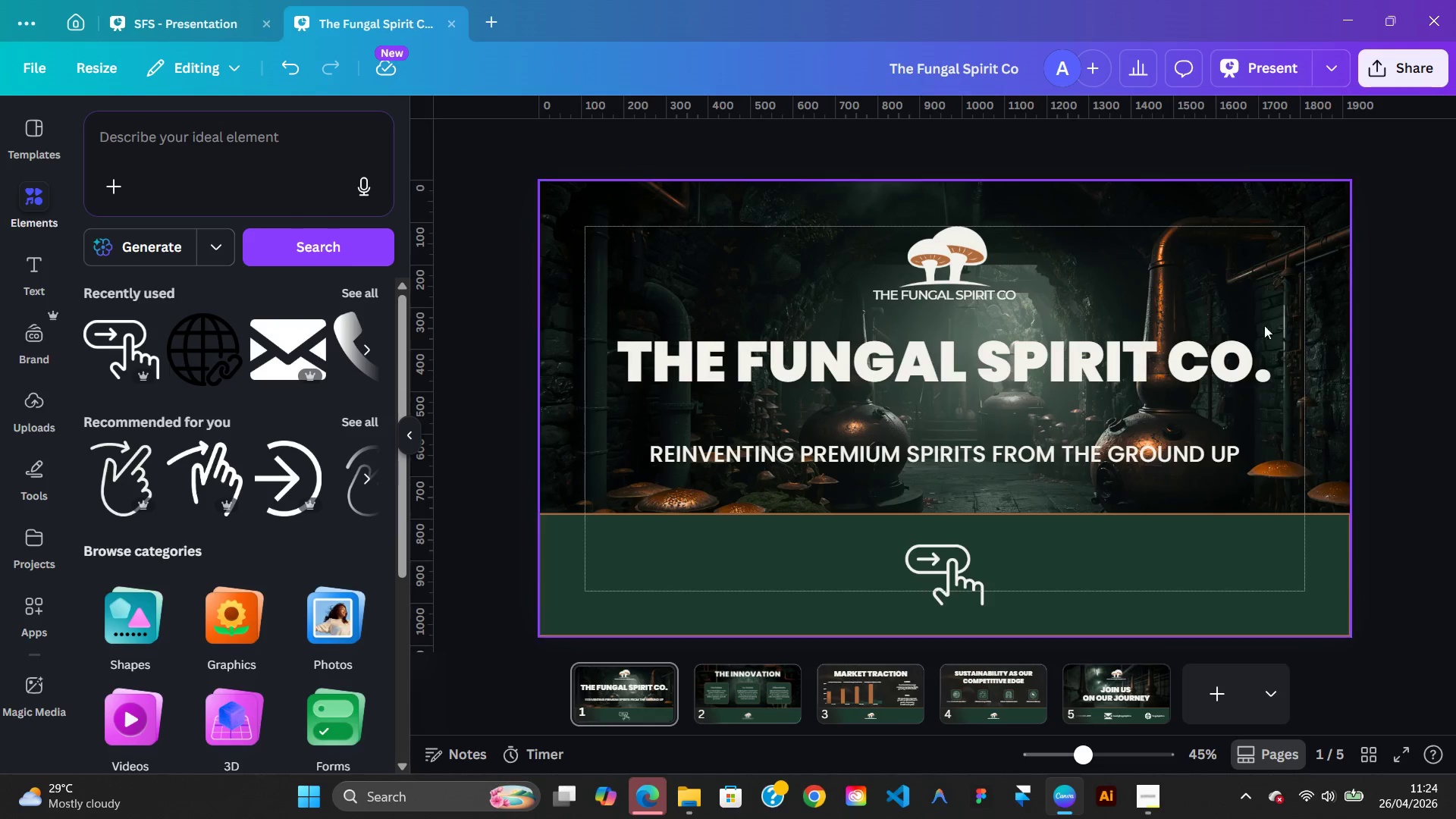 
left_click([1210, 454])
 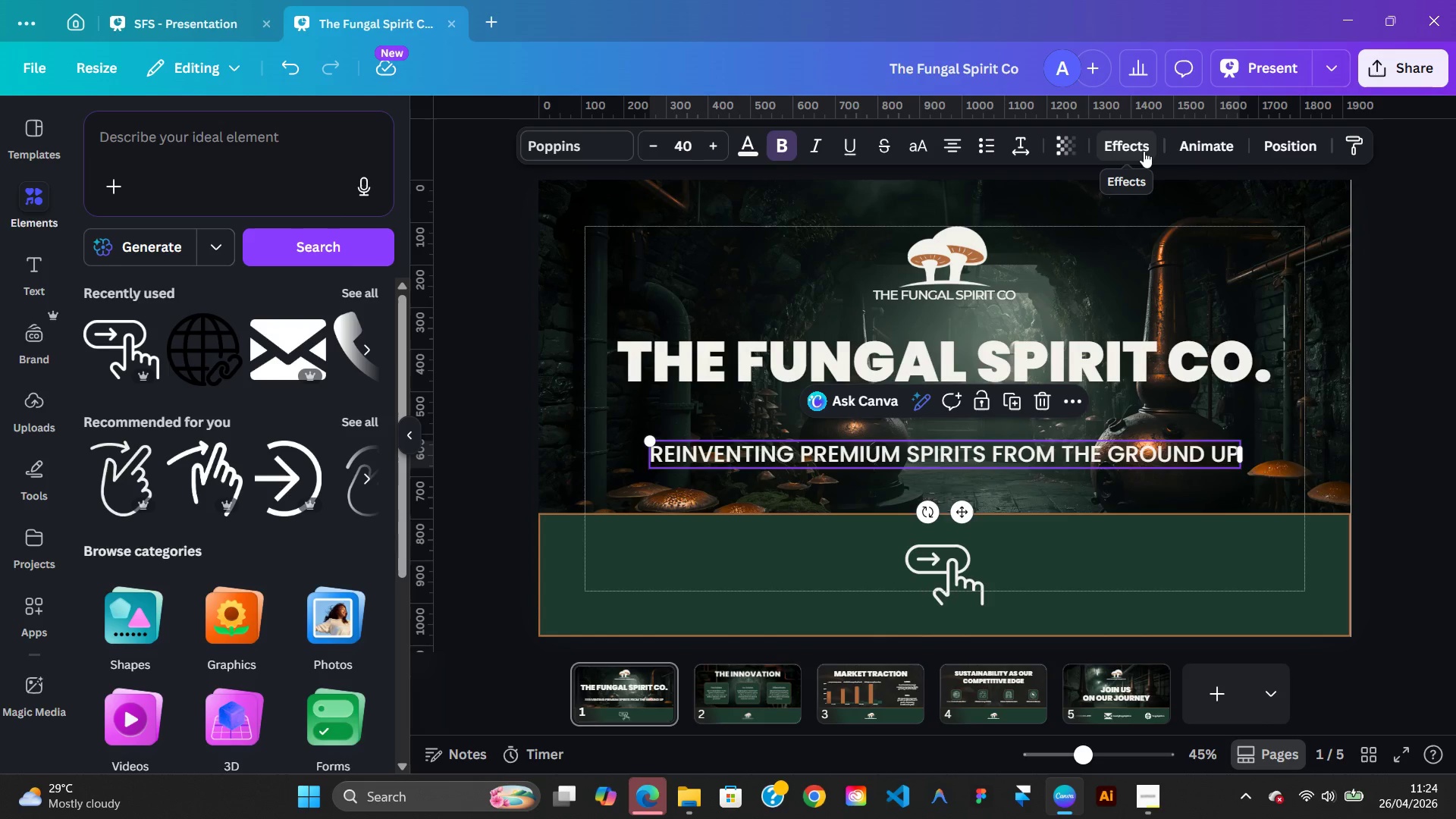 
left_click([1191, 151])
 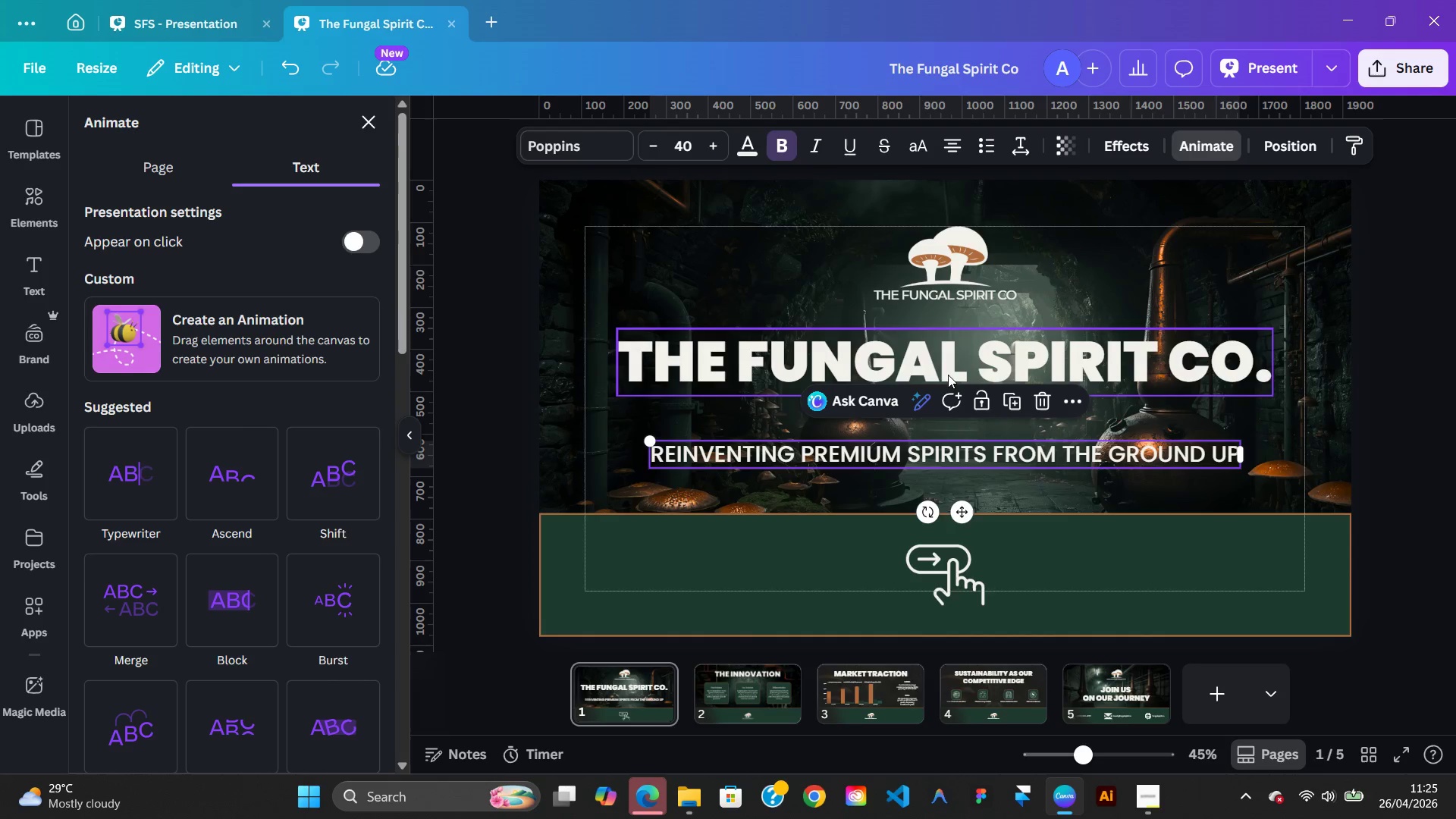 
left_click([1178, 524])
 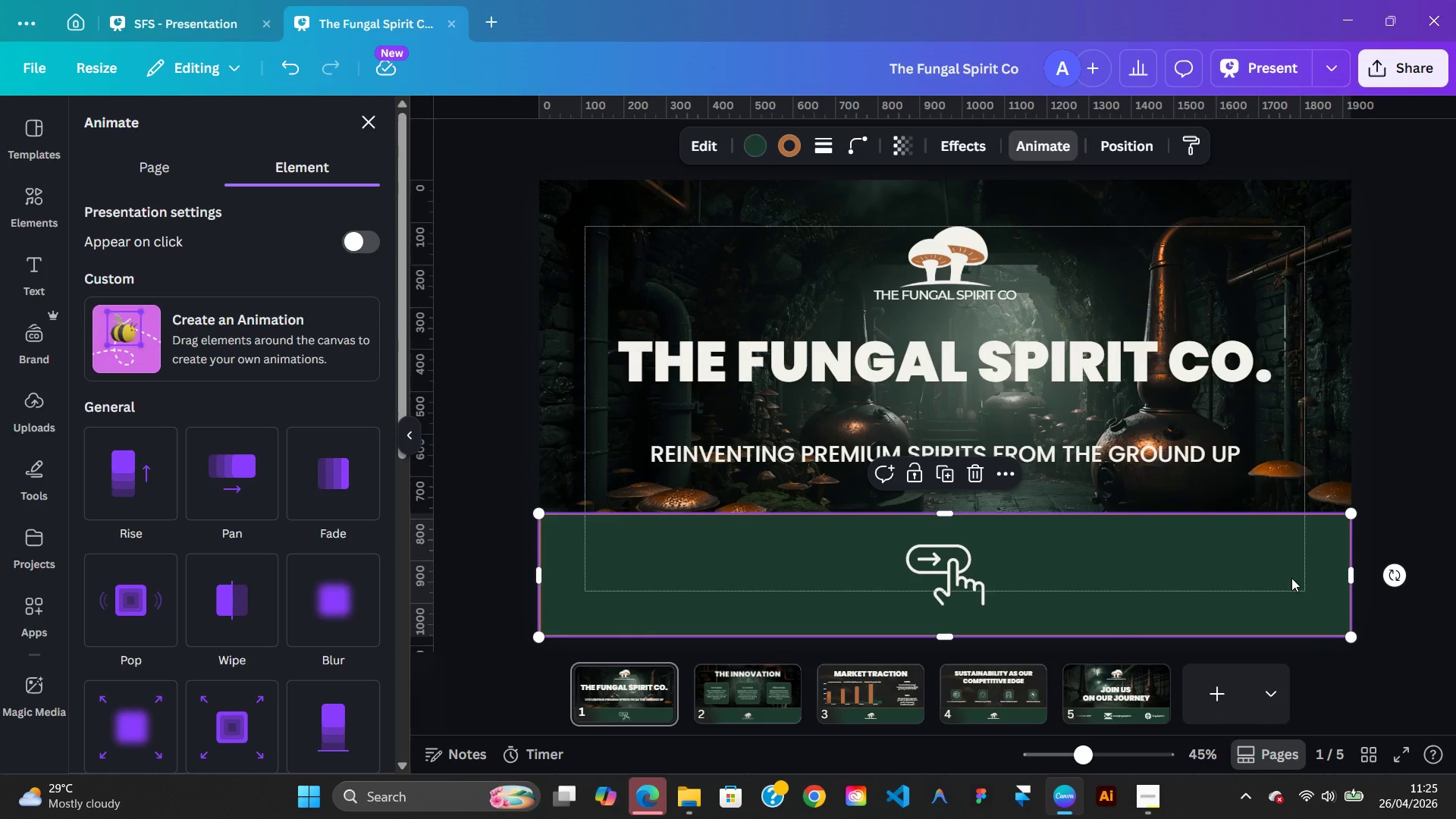 
mouse_move([1035, 680])
 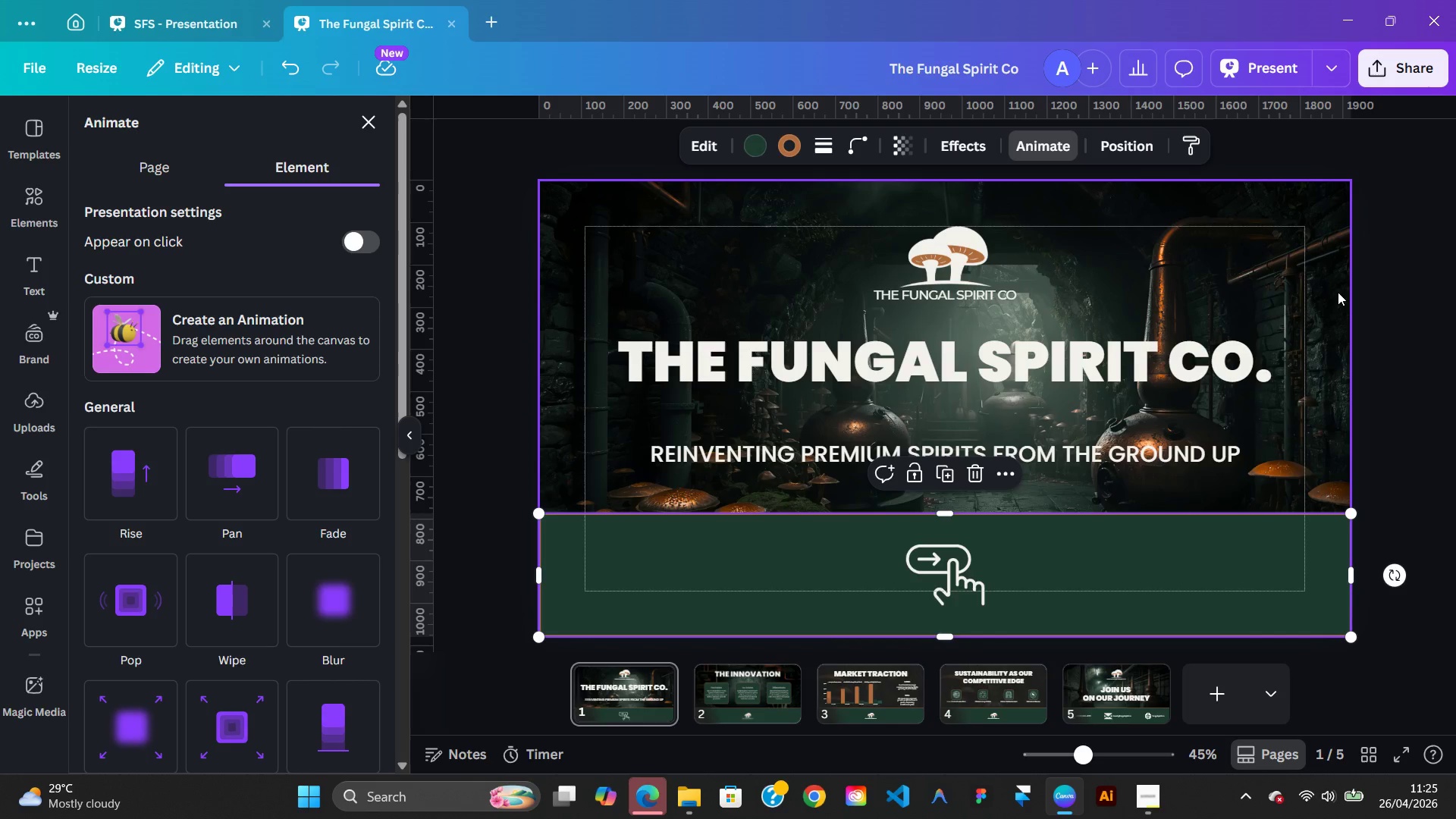 
left_click([1269, 80])
 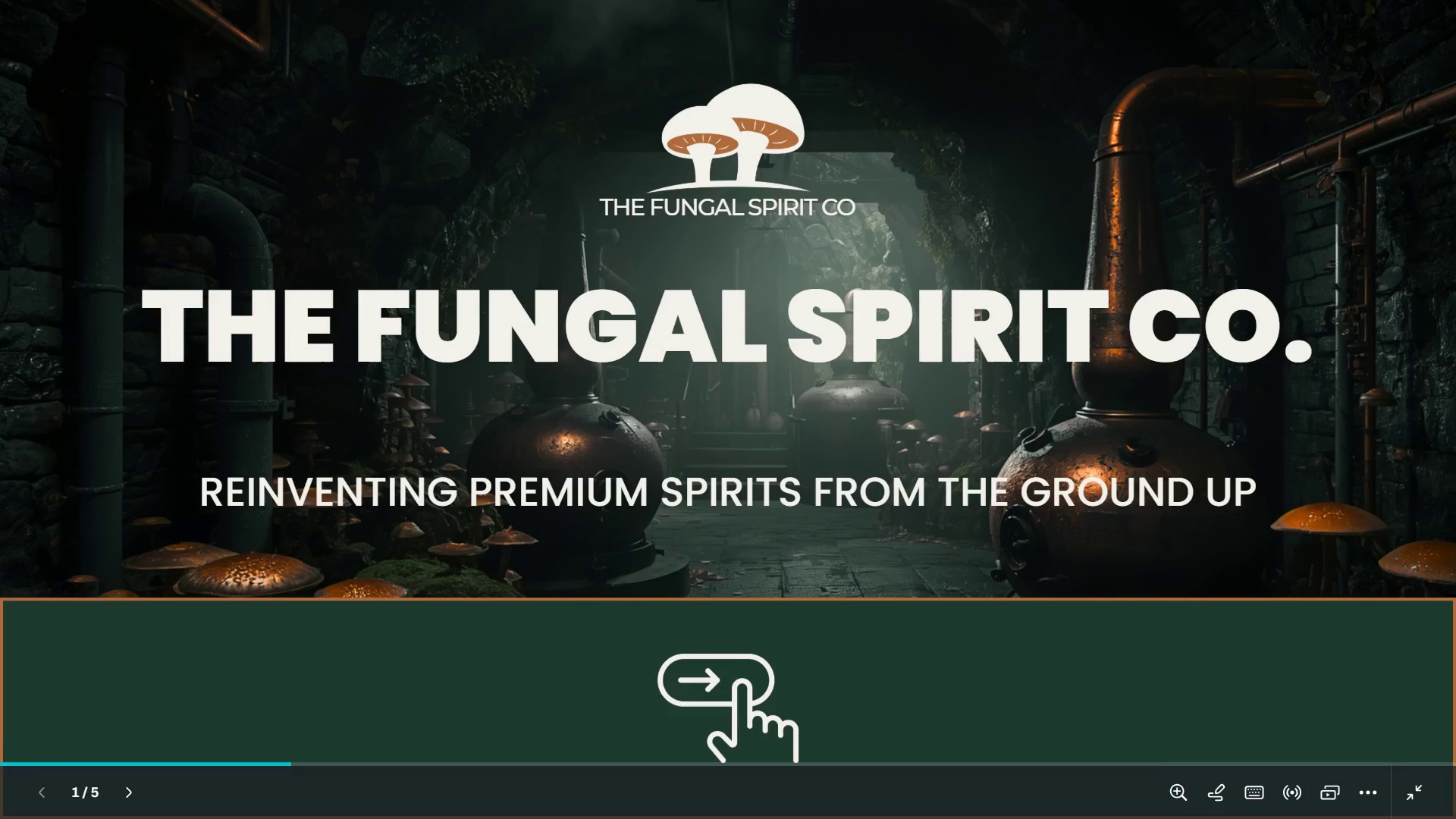 
key(ArrowRight)
 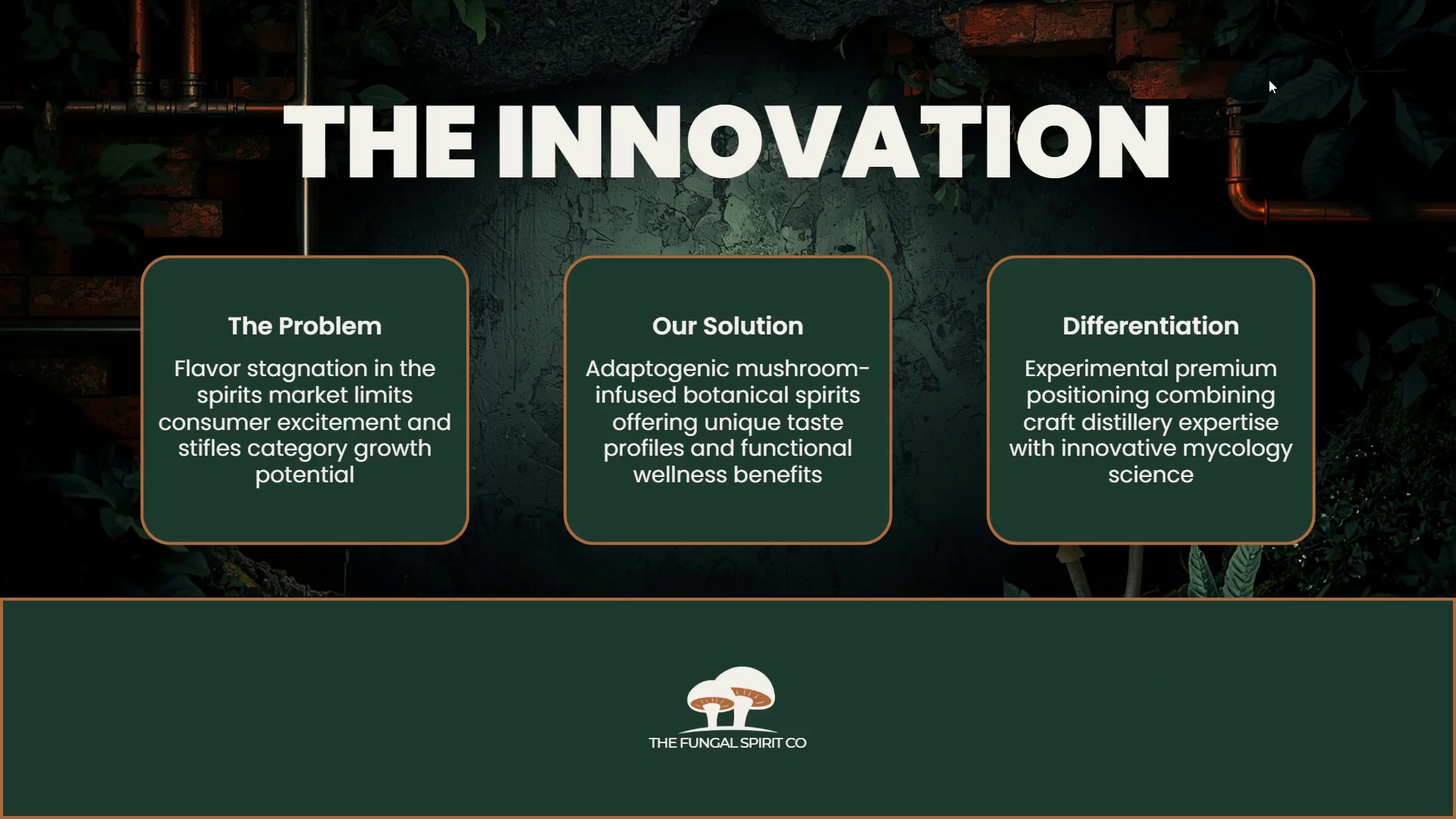 
key(ArrowRight)
 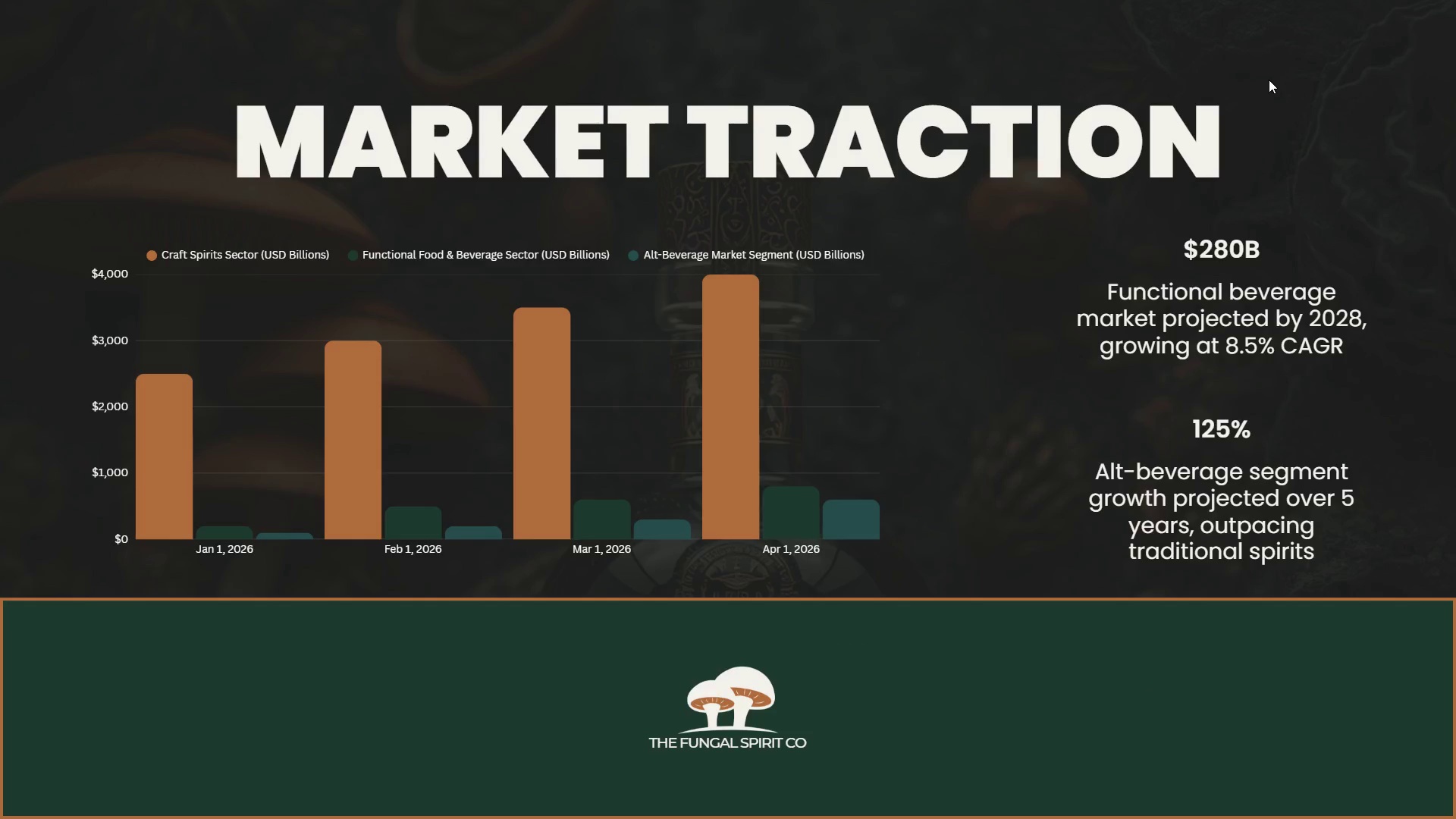 
key(ArrowRight)
 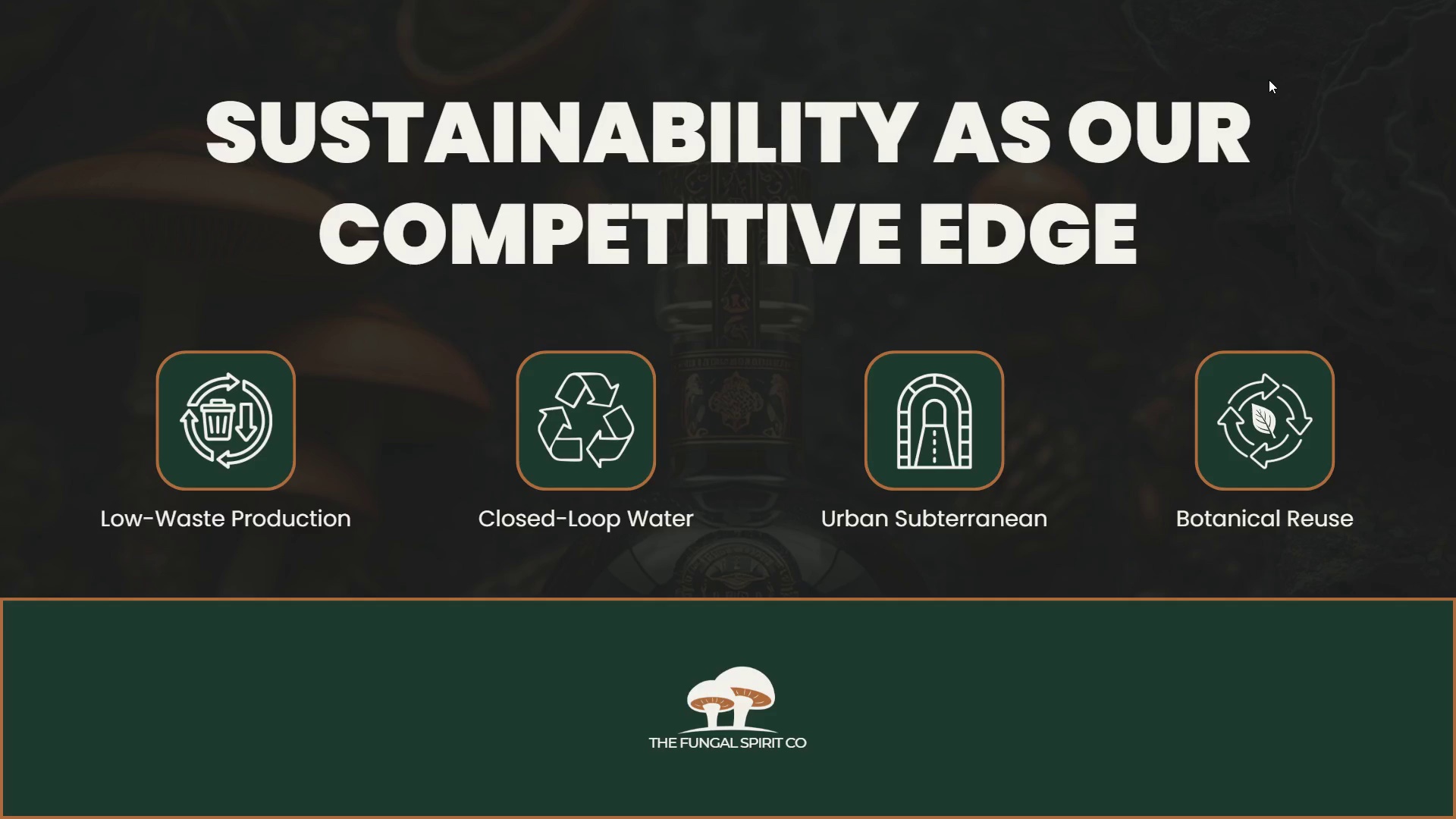 
key(ArrowRight)
 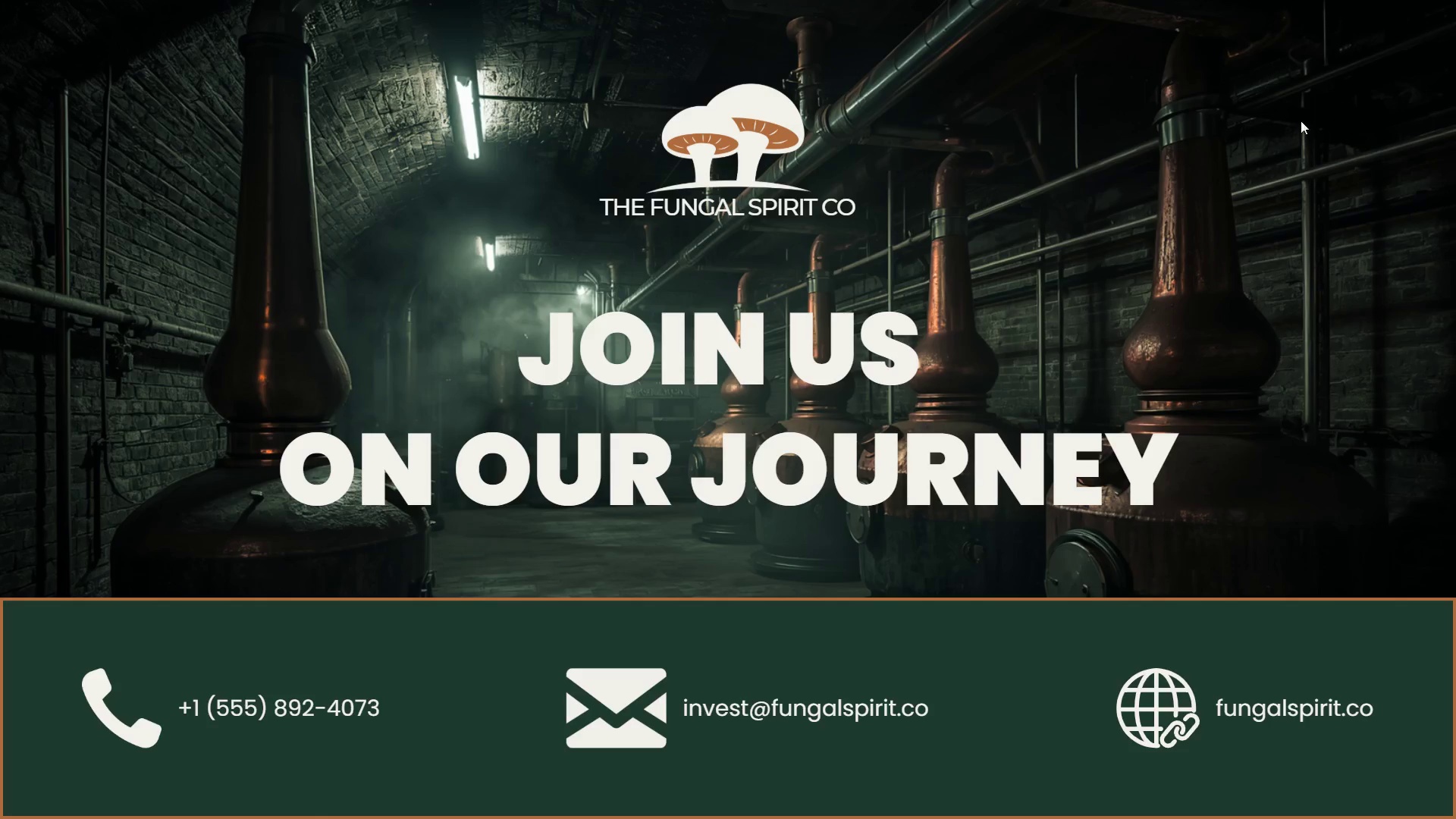 
wait(6.02)
 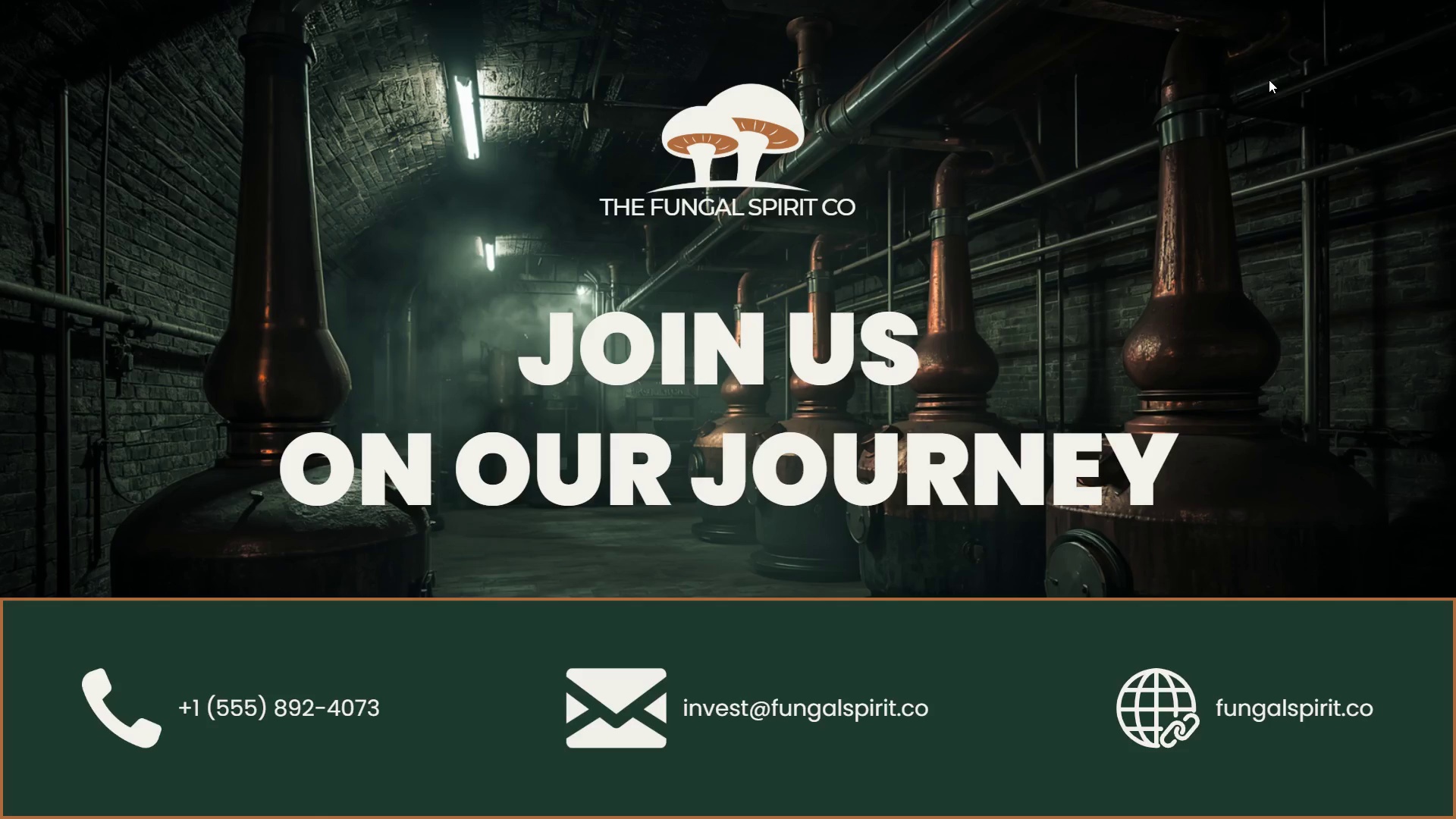 
left_click([1415, 784])
 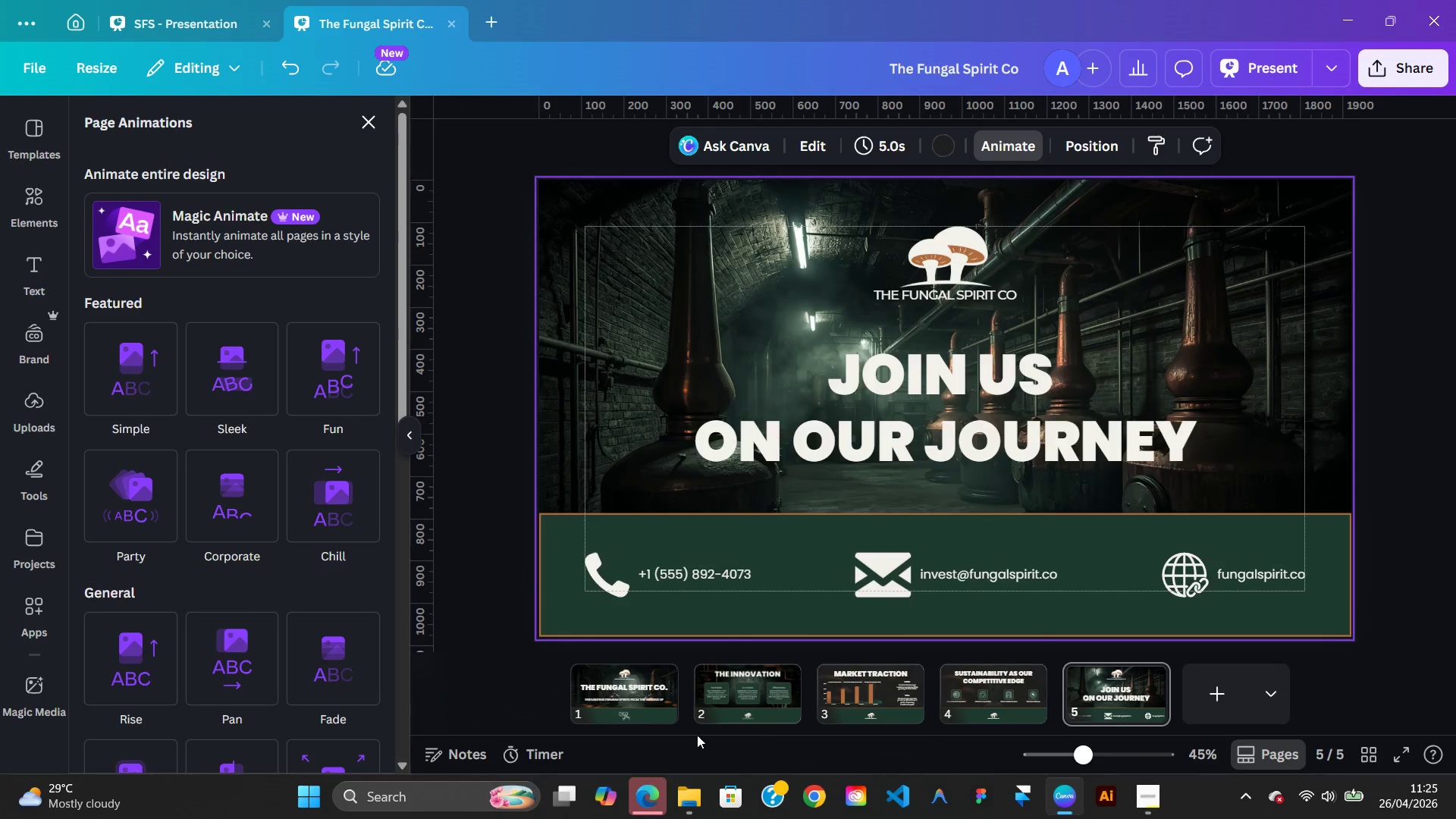 
left_click([628, 710])
 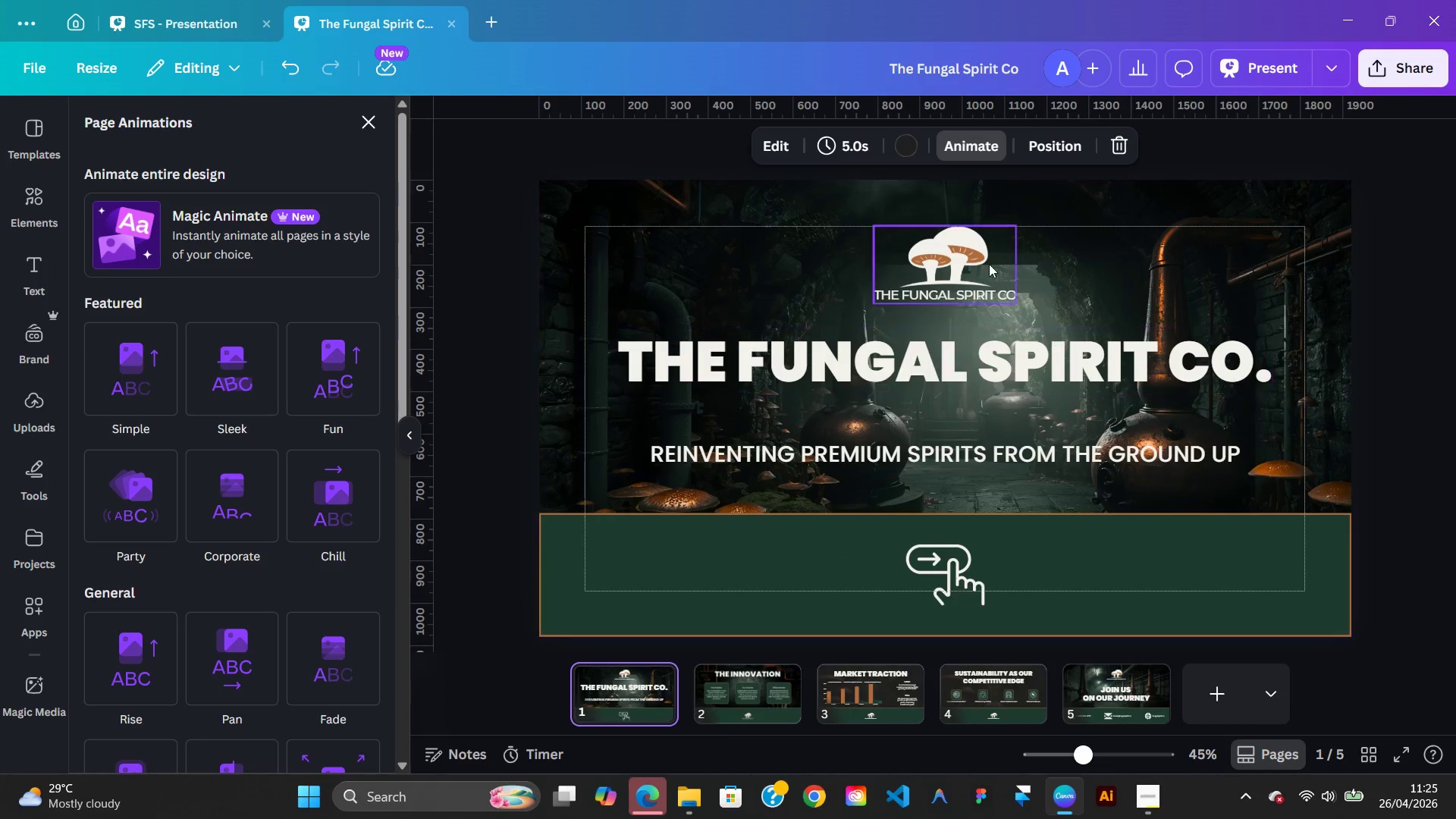 
left_click([959, 149])
 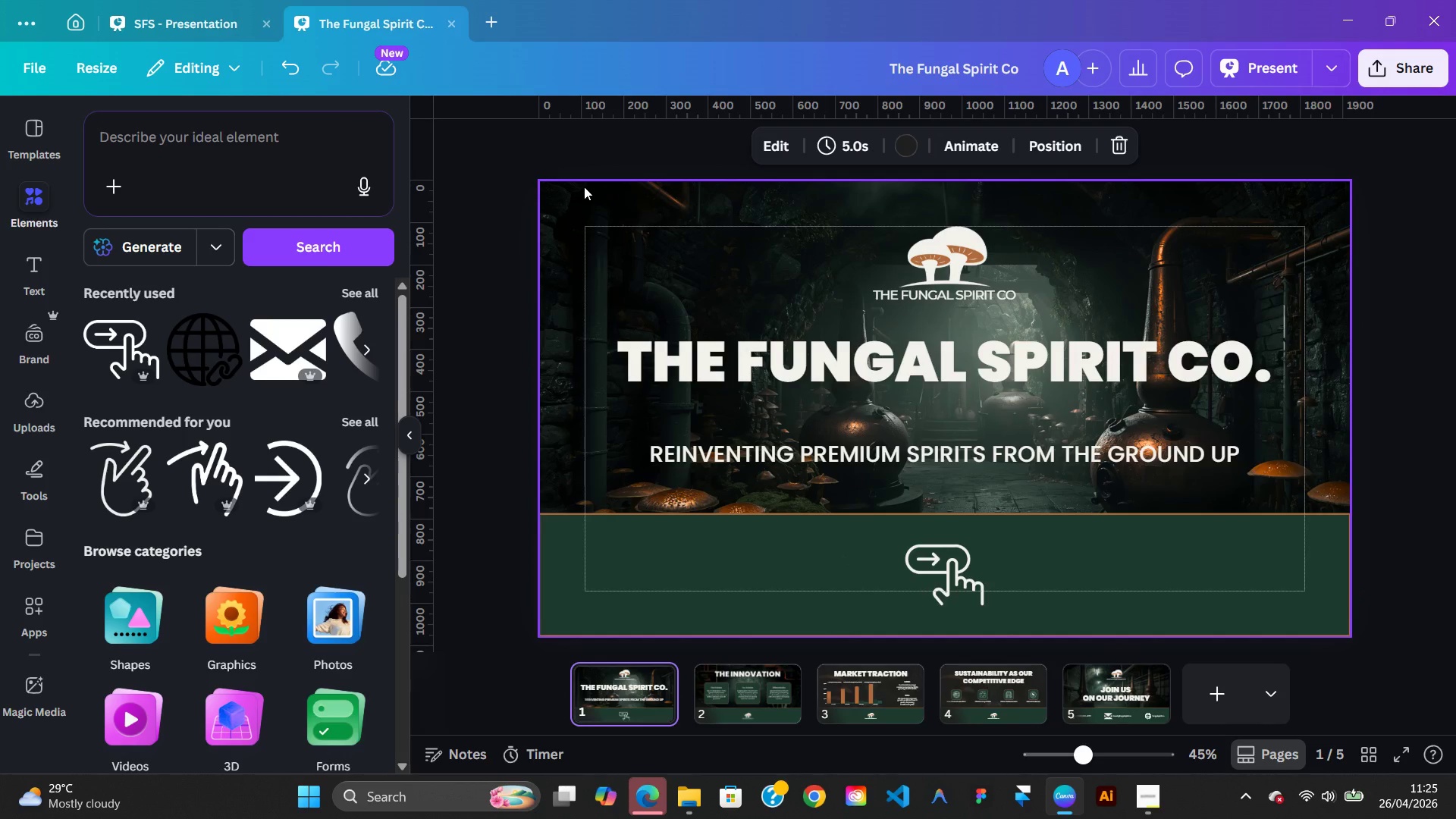 
wait(8.94)
 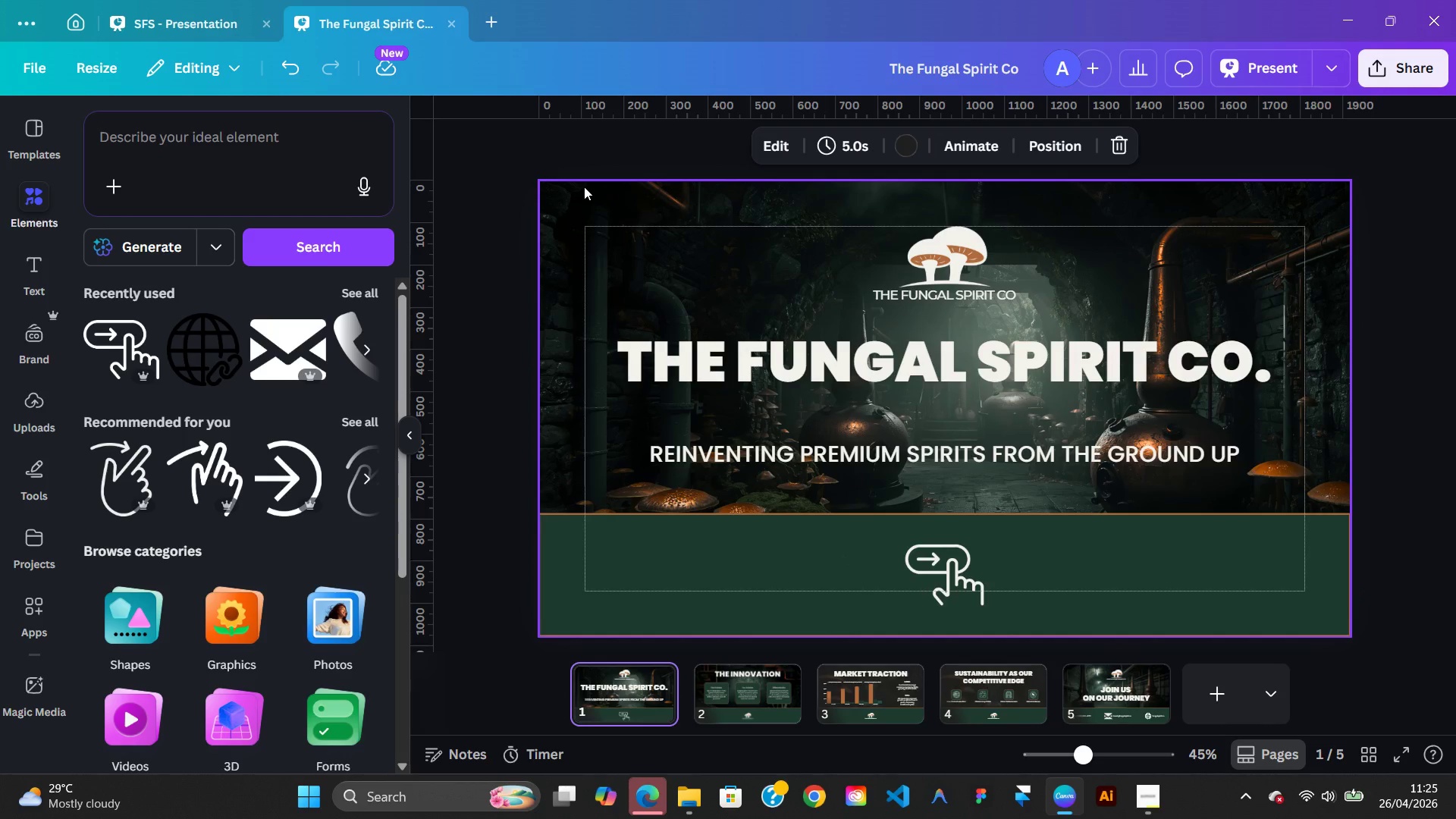 
left_click([1153, 811])